 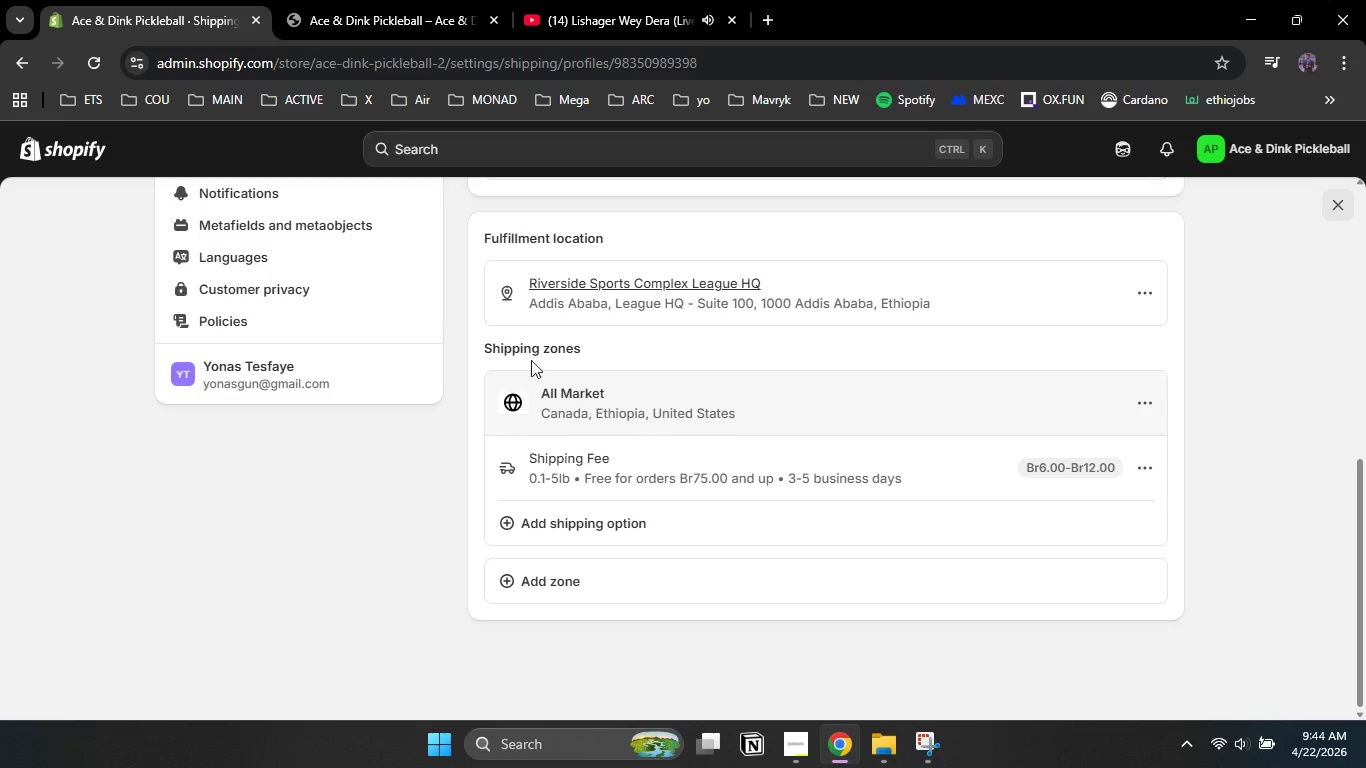 
left_click([270, 567])
 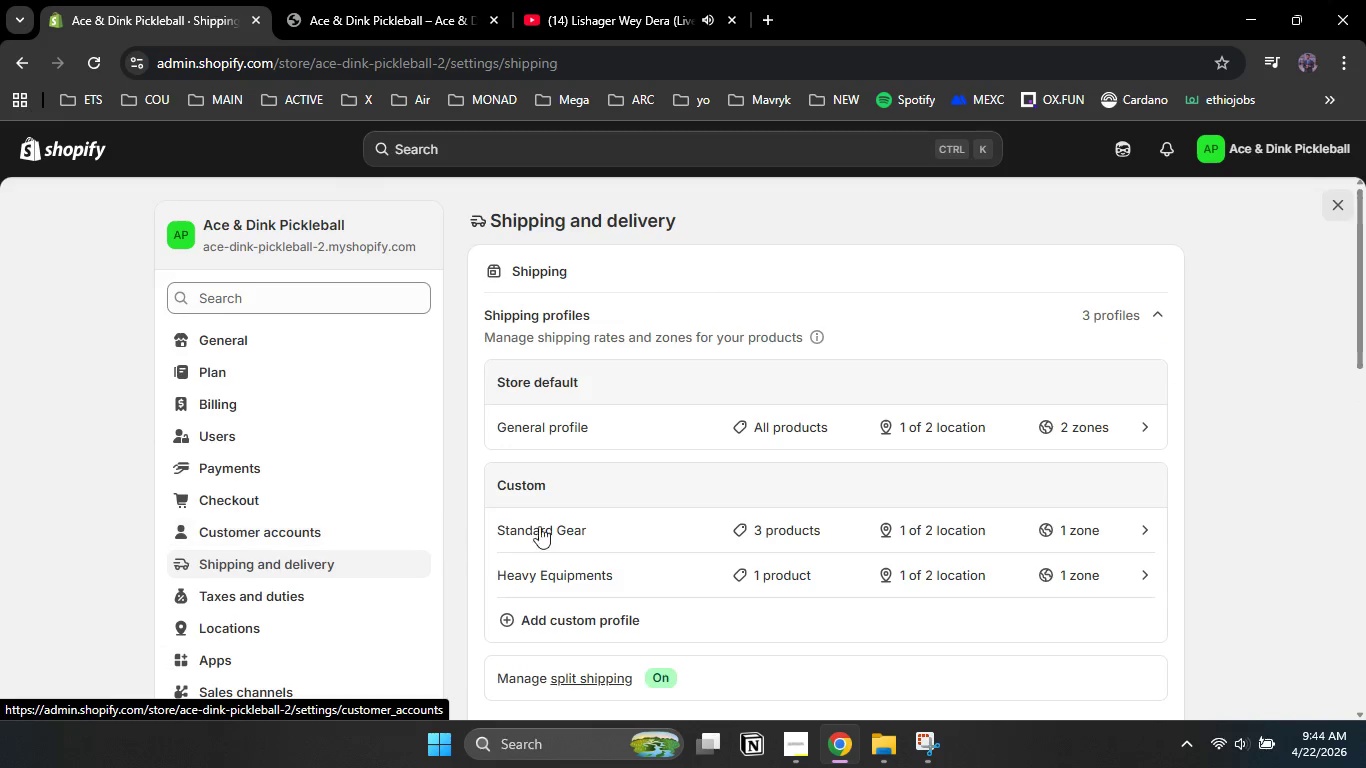 
scroll: coordinate [270, 567], scroll_direction: up, amount: 15.0
 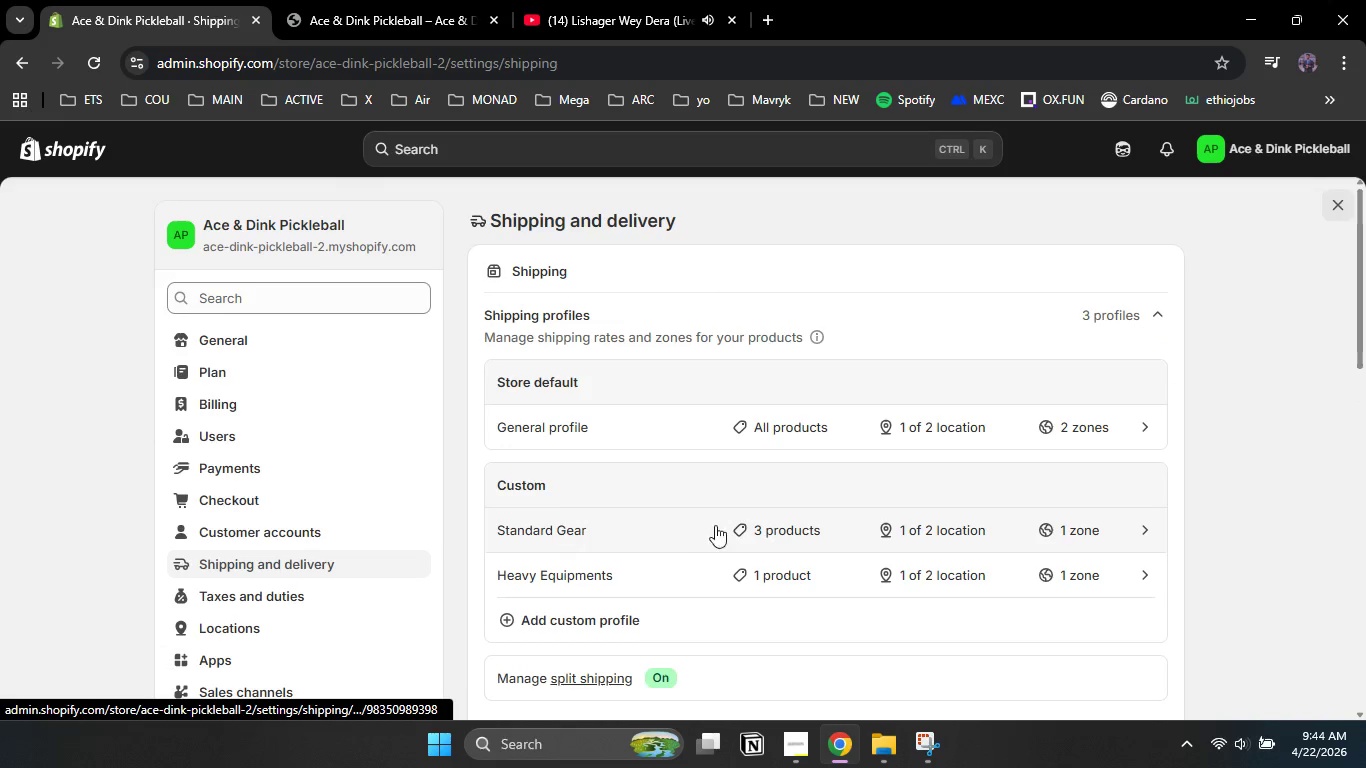 
left_click([1140, 527])
 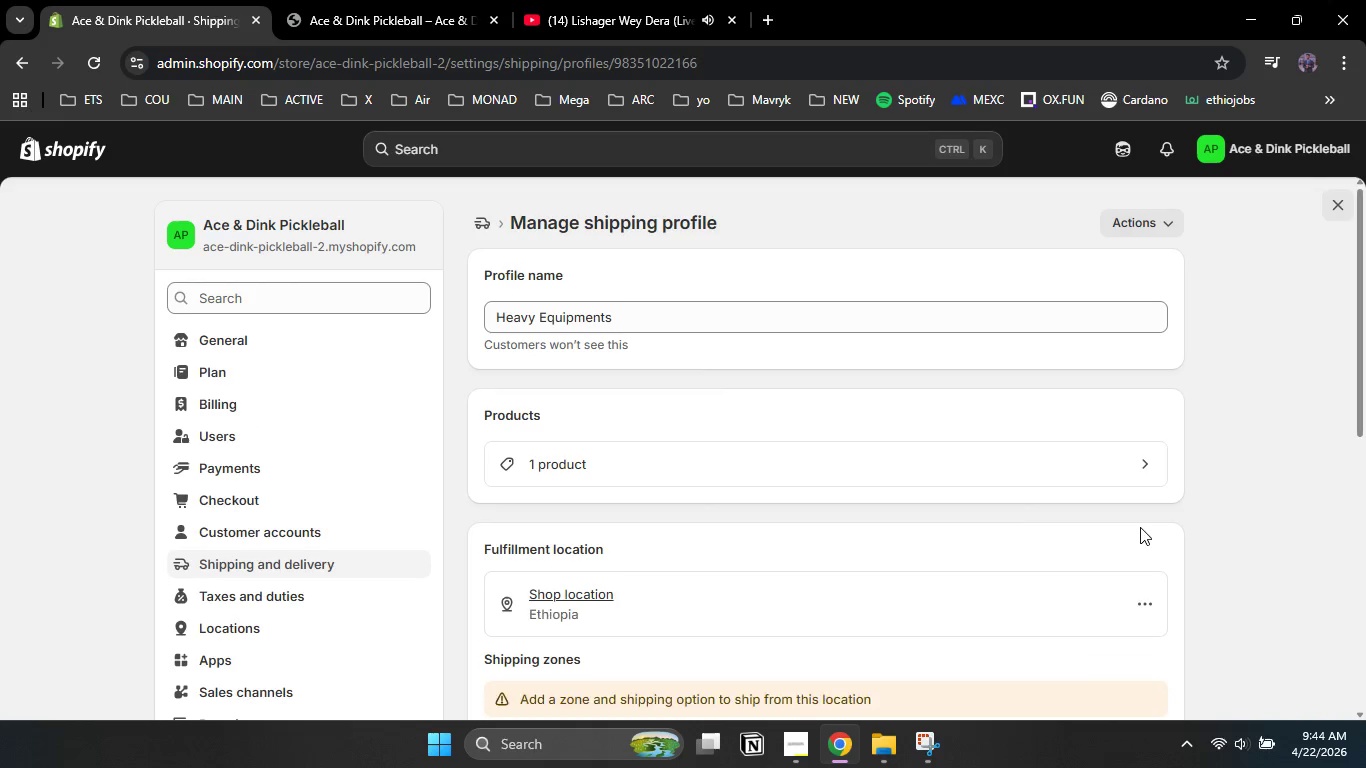 
scroll: coordinate [887, 421], scroll_direction: none, amount: 0.0
 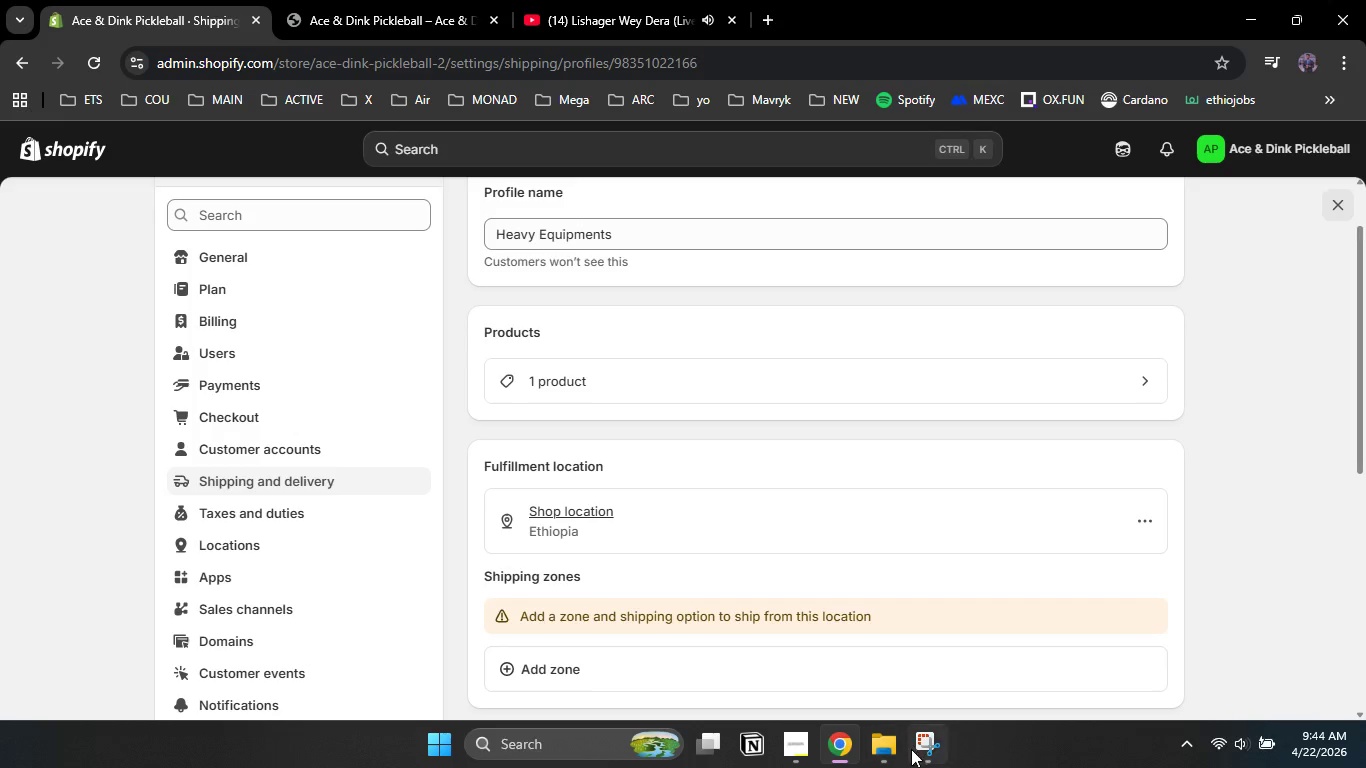 
left_click([935, 750])
 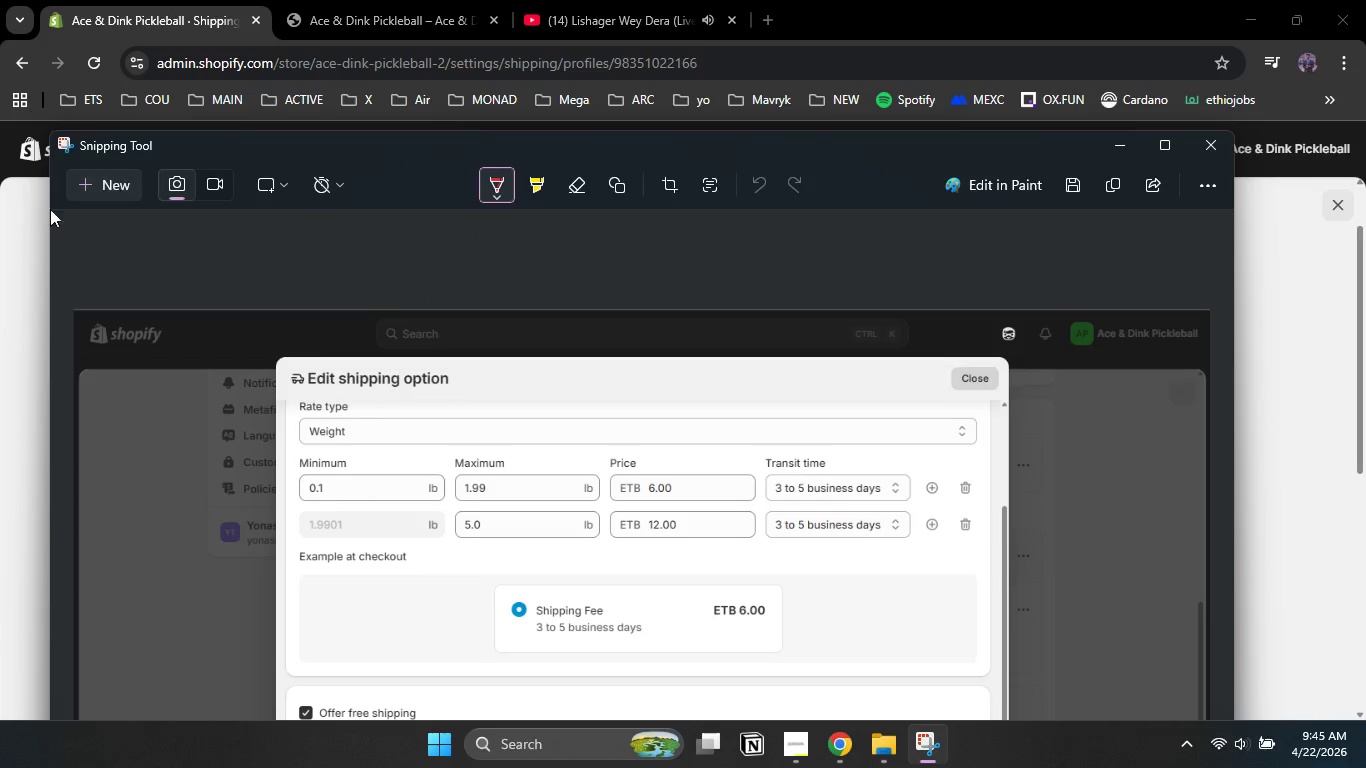 
left_click([106, 183])
 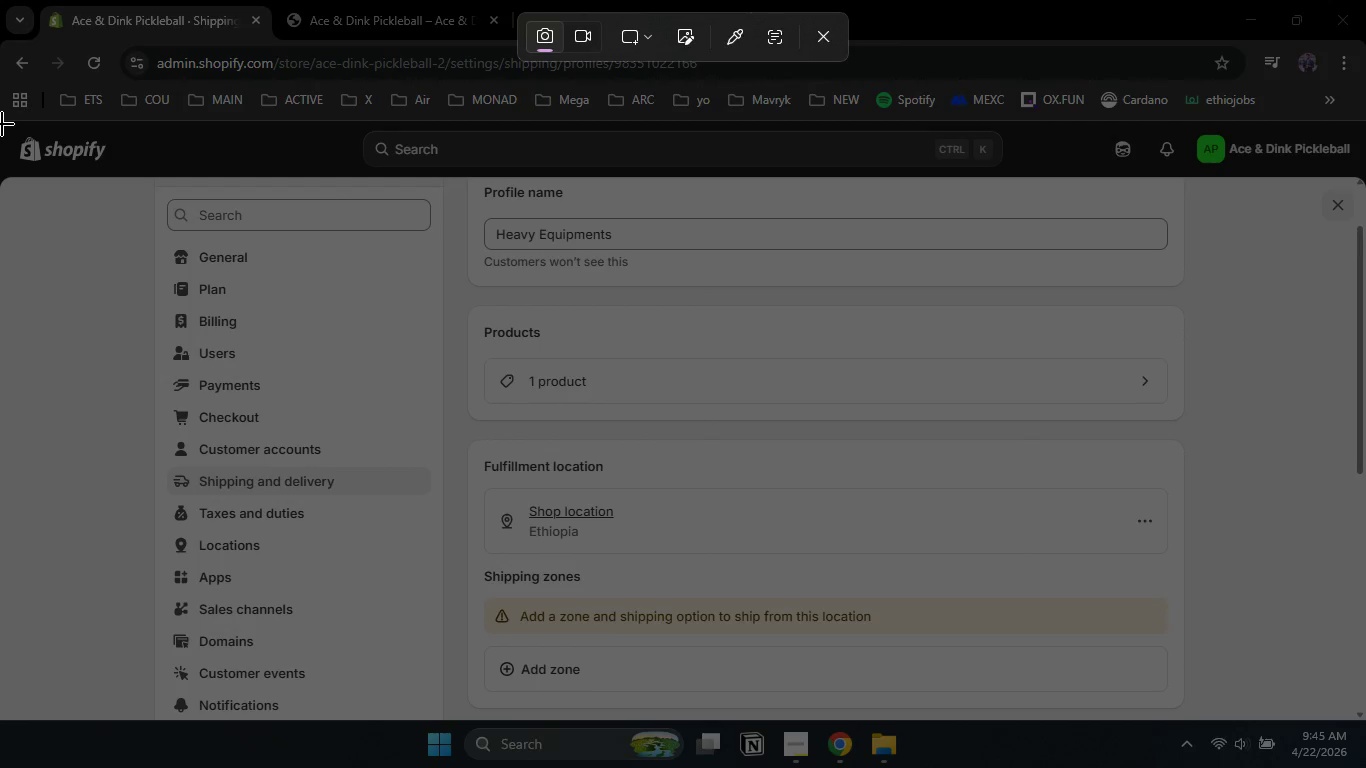 
left_click_drag(start_coordinate=[2, 124], to_coordinate=[1365, 719])
 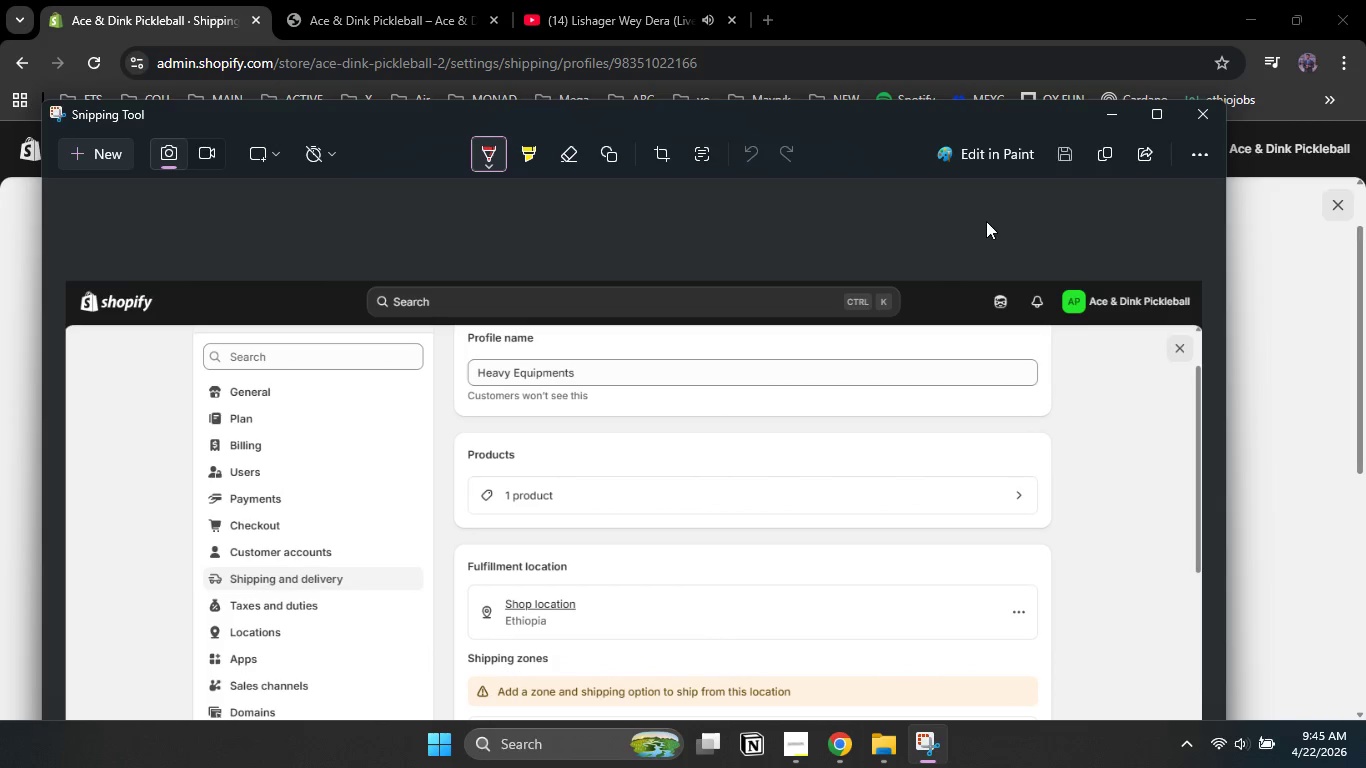 
left_click([1060, 159])
 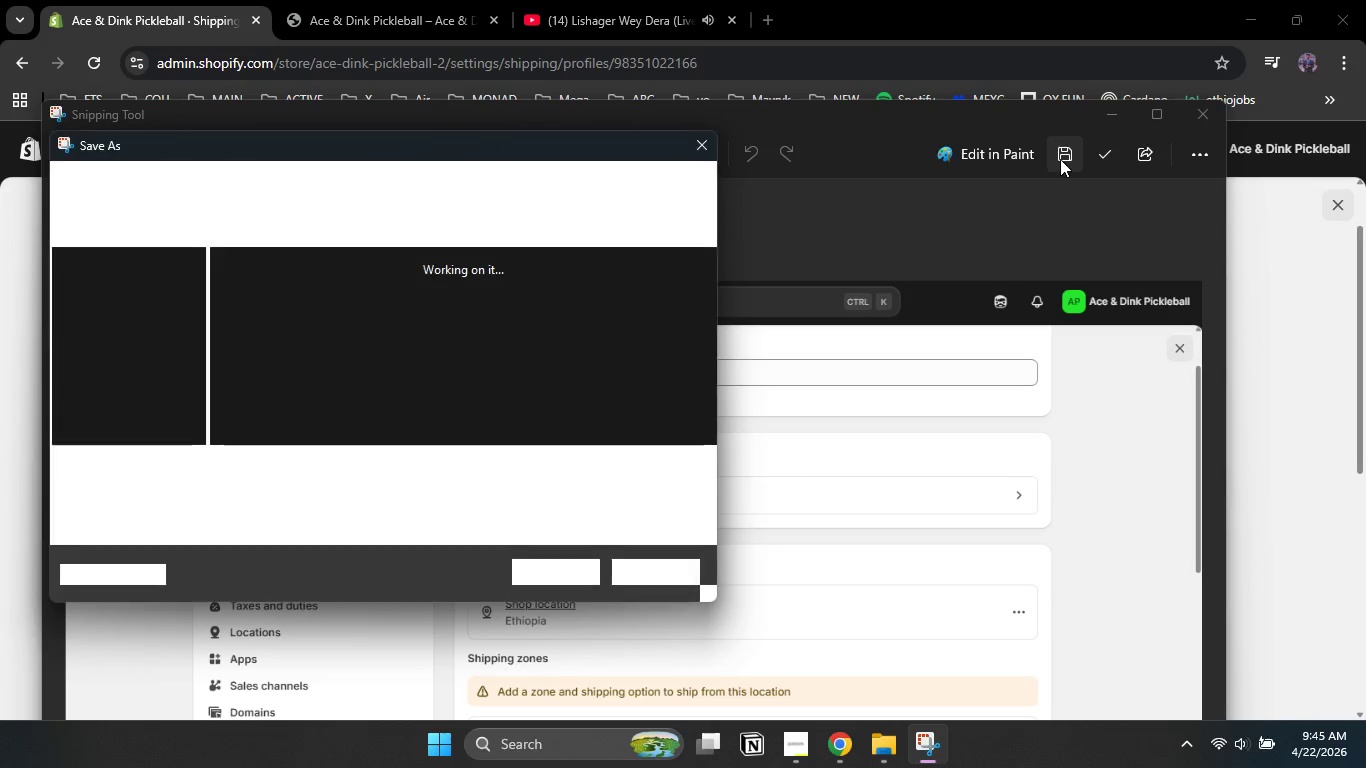 
type(heavy equ shipping 1)
 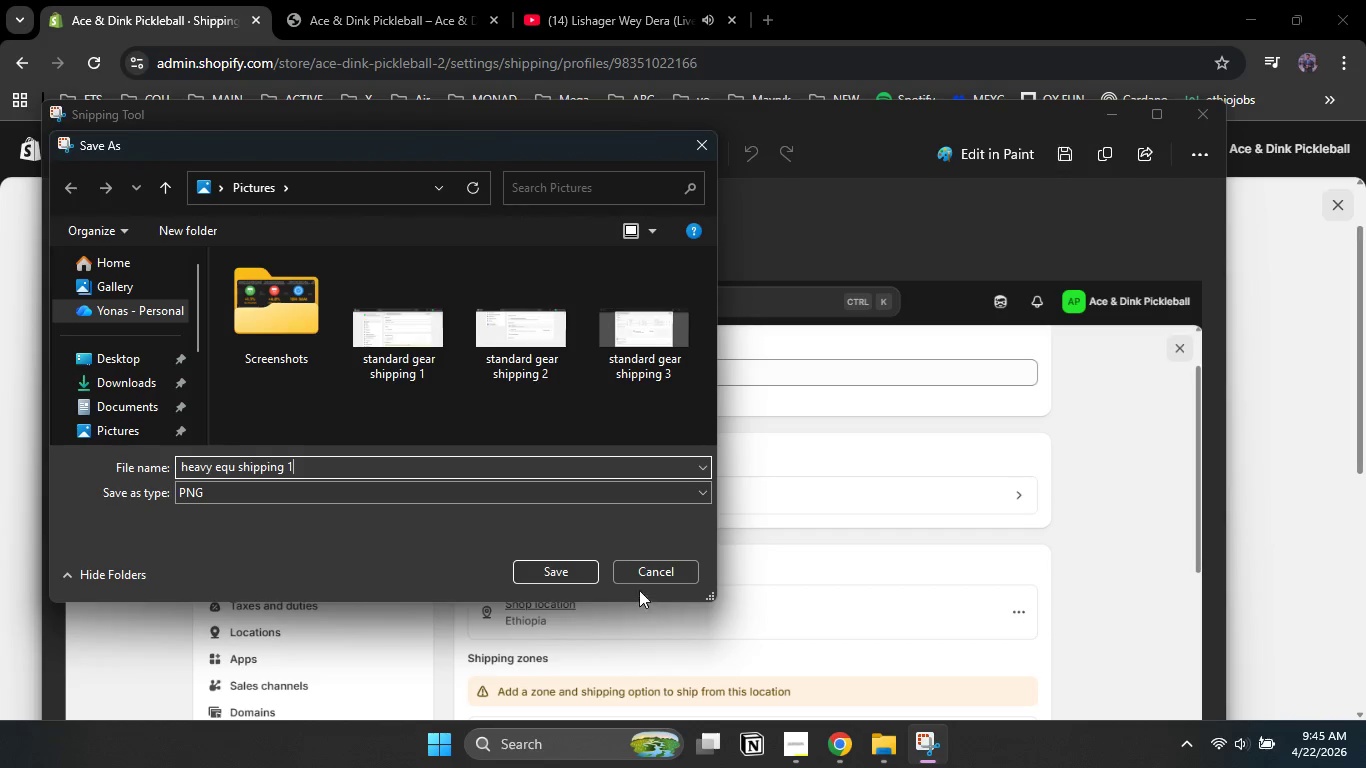 
left_click([587, 572])
 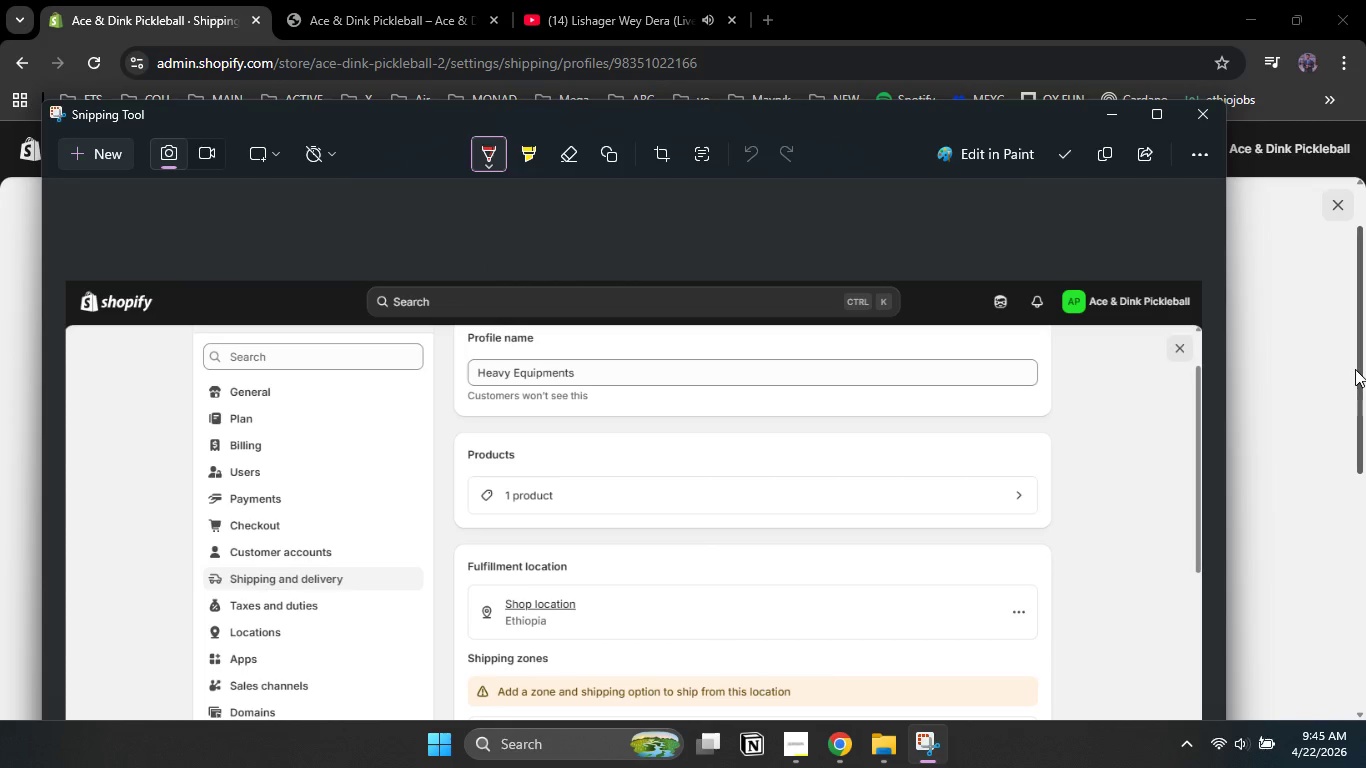 
left_click_drag(start_coordinate=[1355, 369], to_coordinate=[1365, 620])
 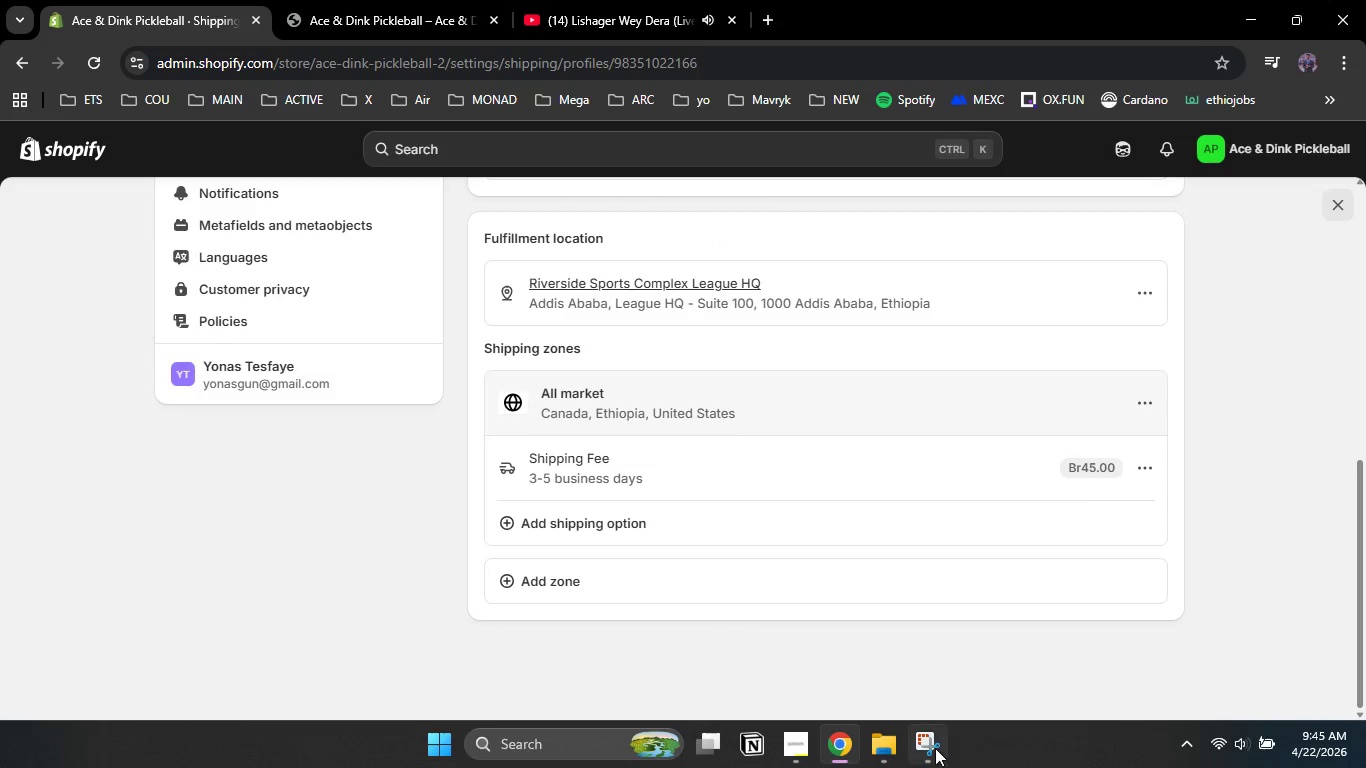 
left_click([935, 748])
 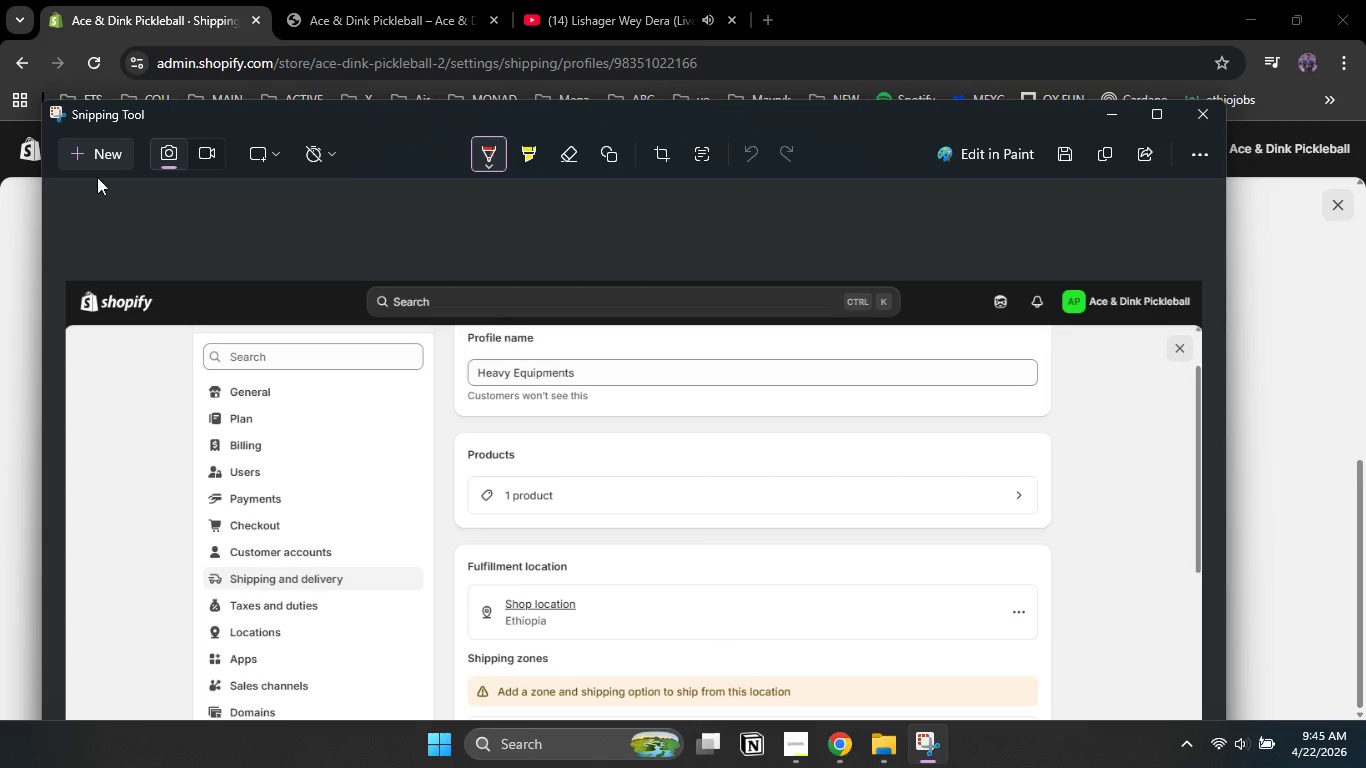 
left_click([98, 159])
 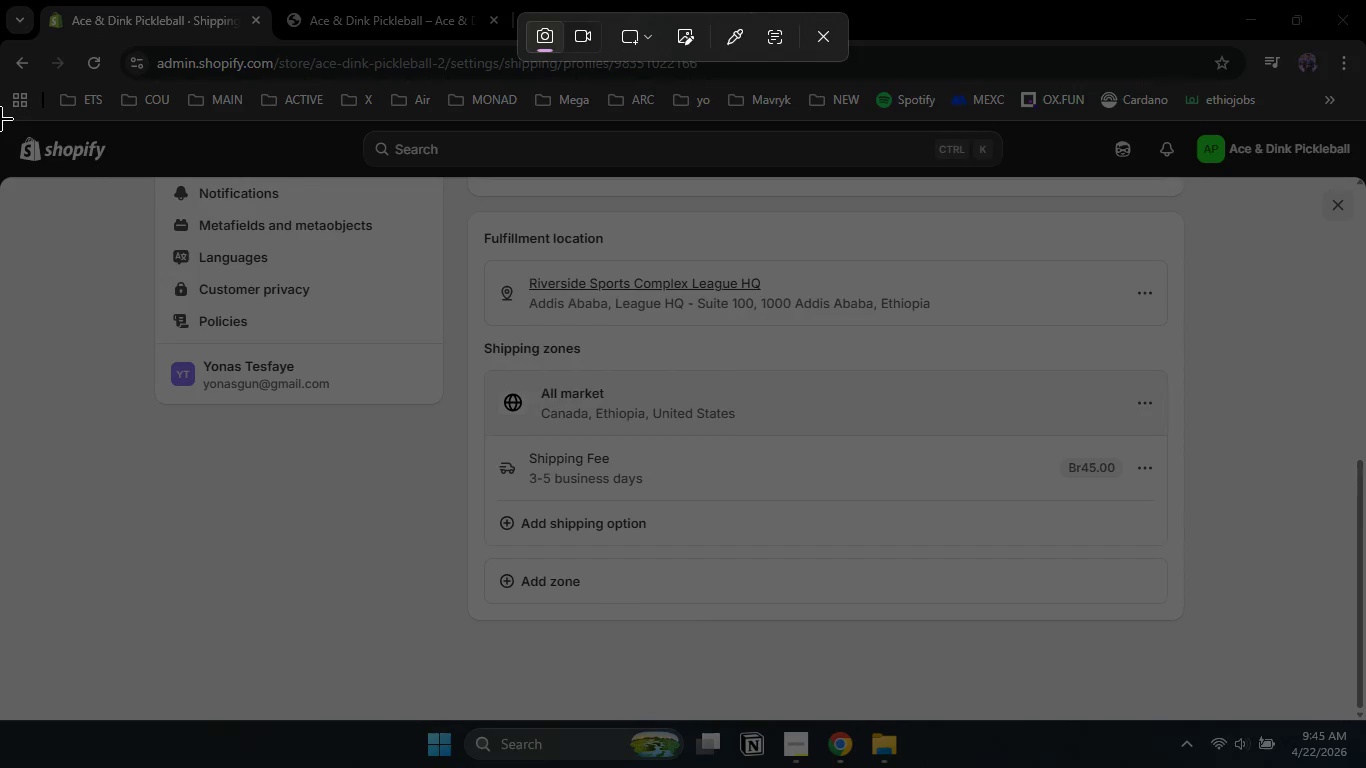 
left_click_drag(start_coordinate=[1, 119], to_coordinate=[1365, 717])
 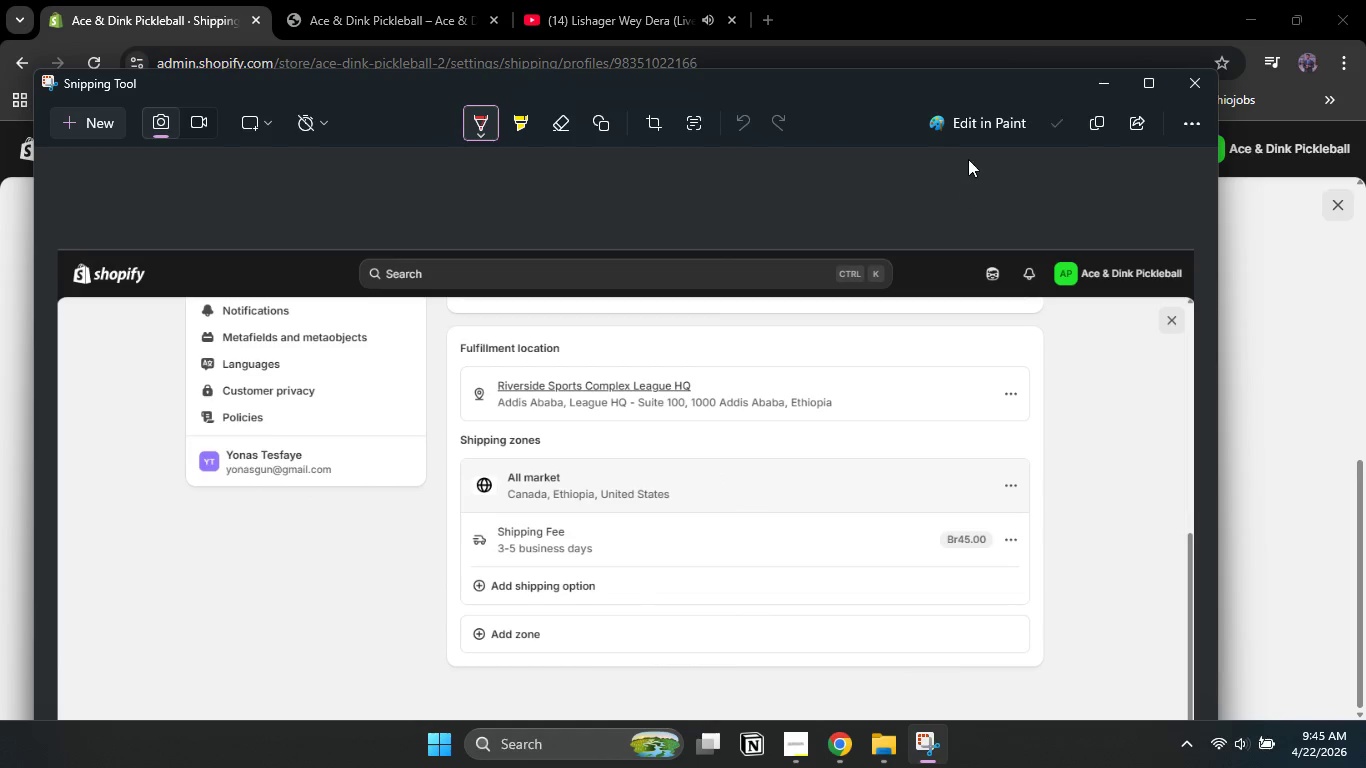 
left_click([1055, 119])
 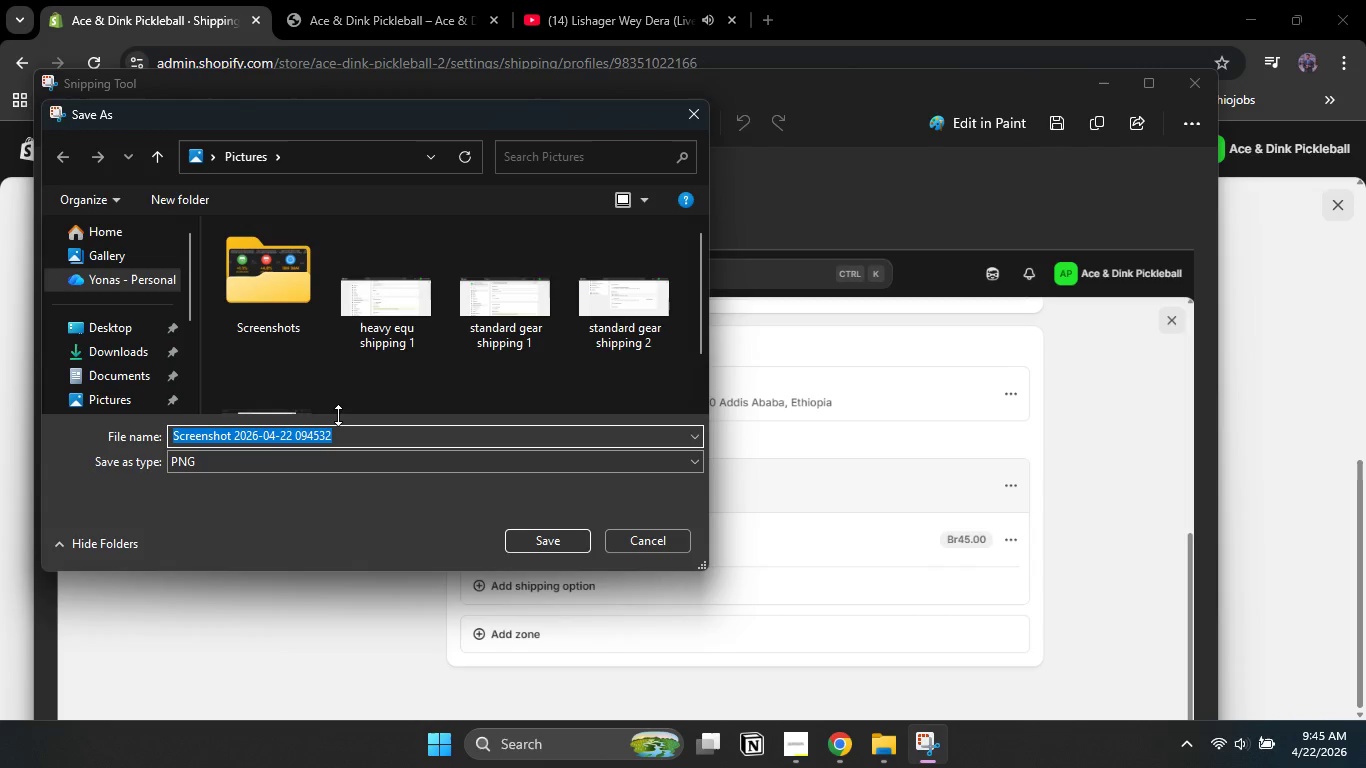 
key(H)
 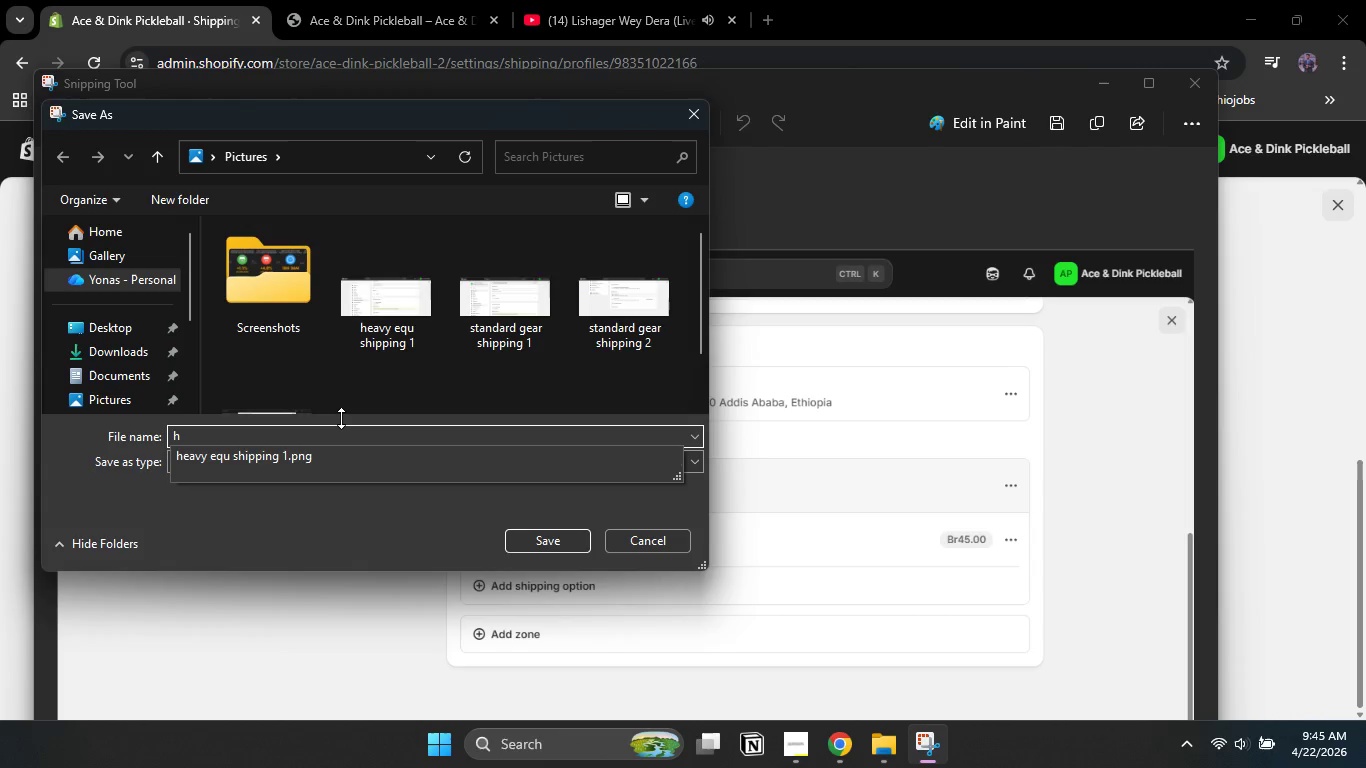 
key(ArrowDown)
 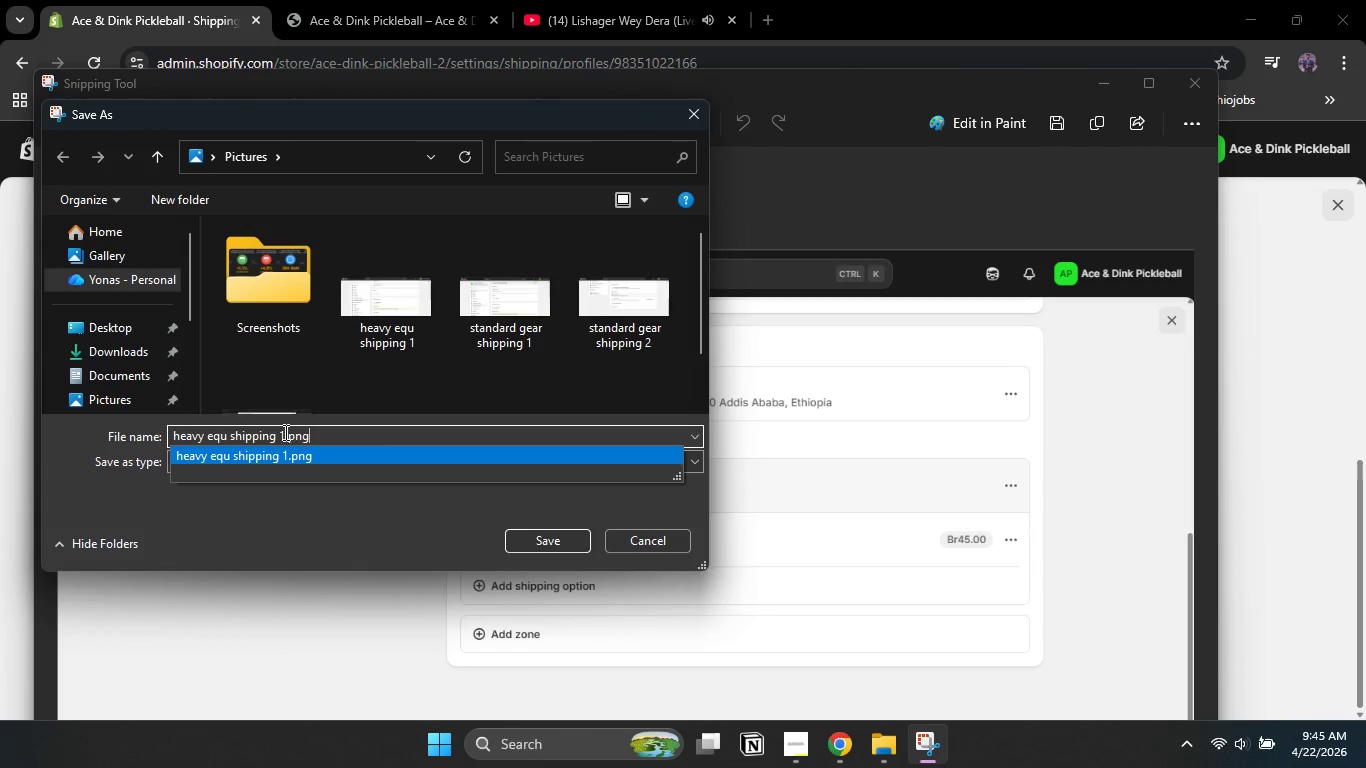 
left_click([280, 430])
 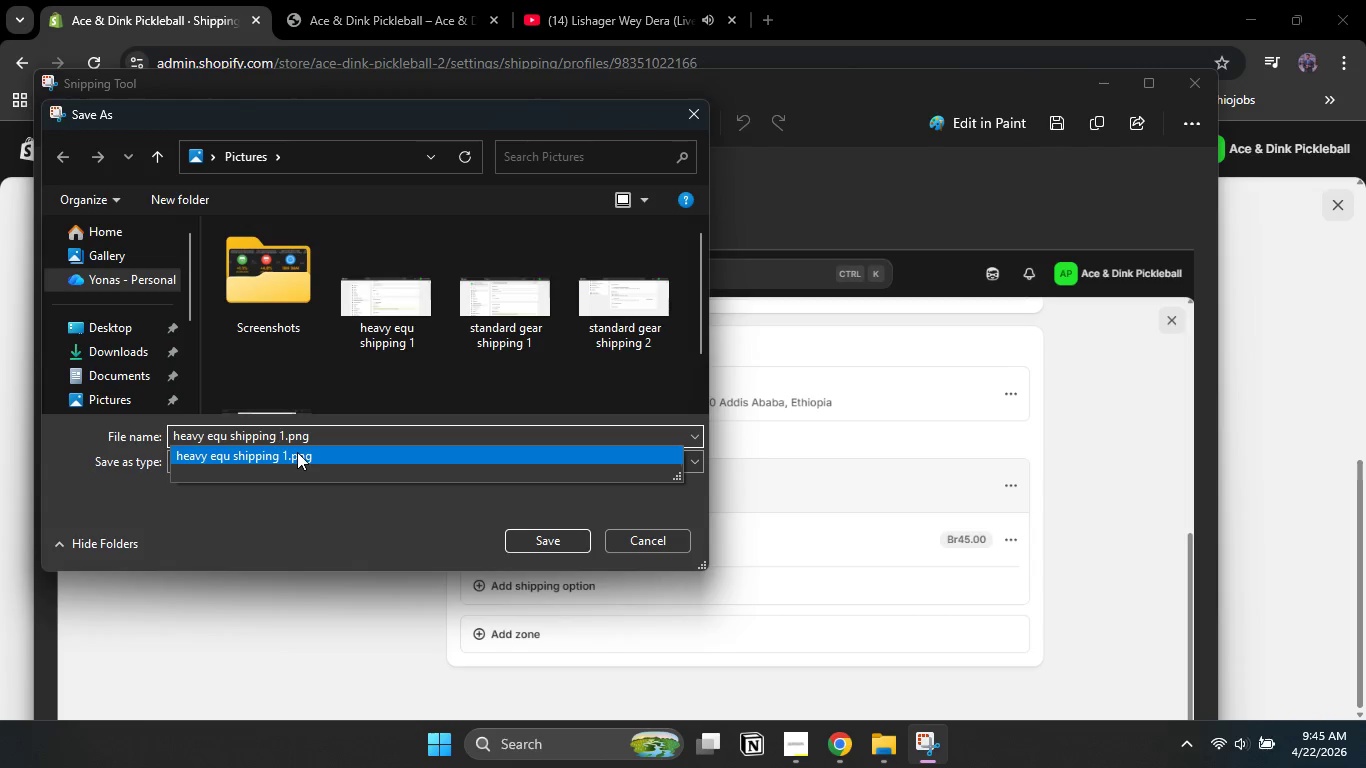 
key(Delete)
 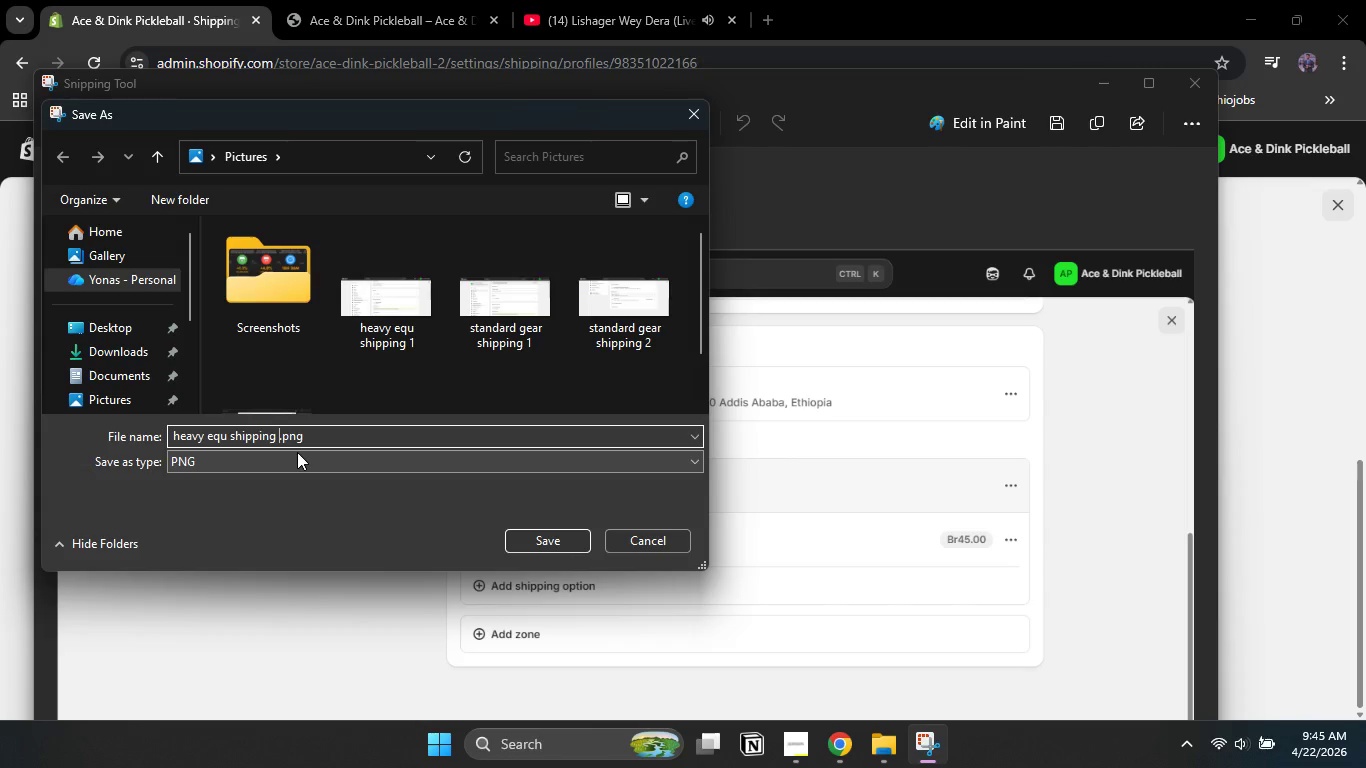 
key(Numpad2)
 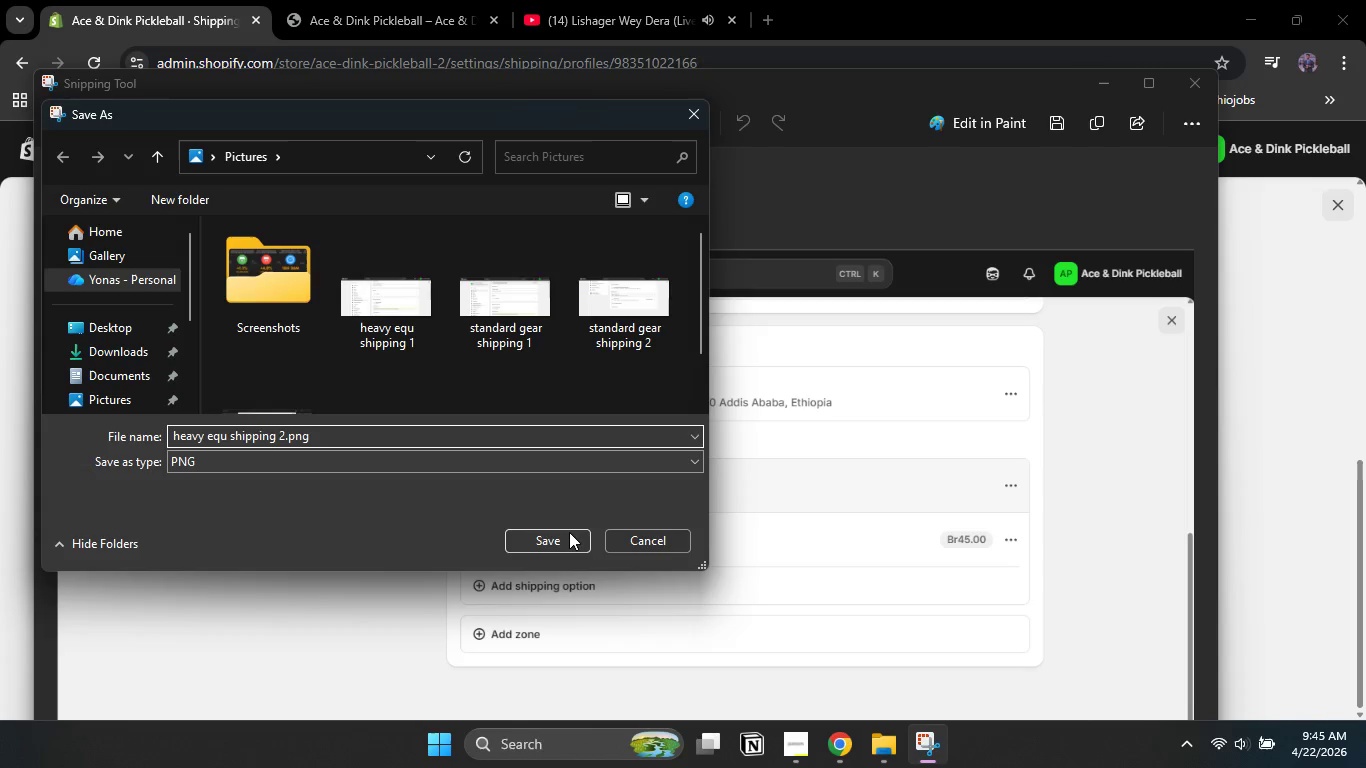 
left_click([569, 532])
 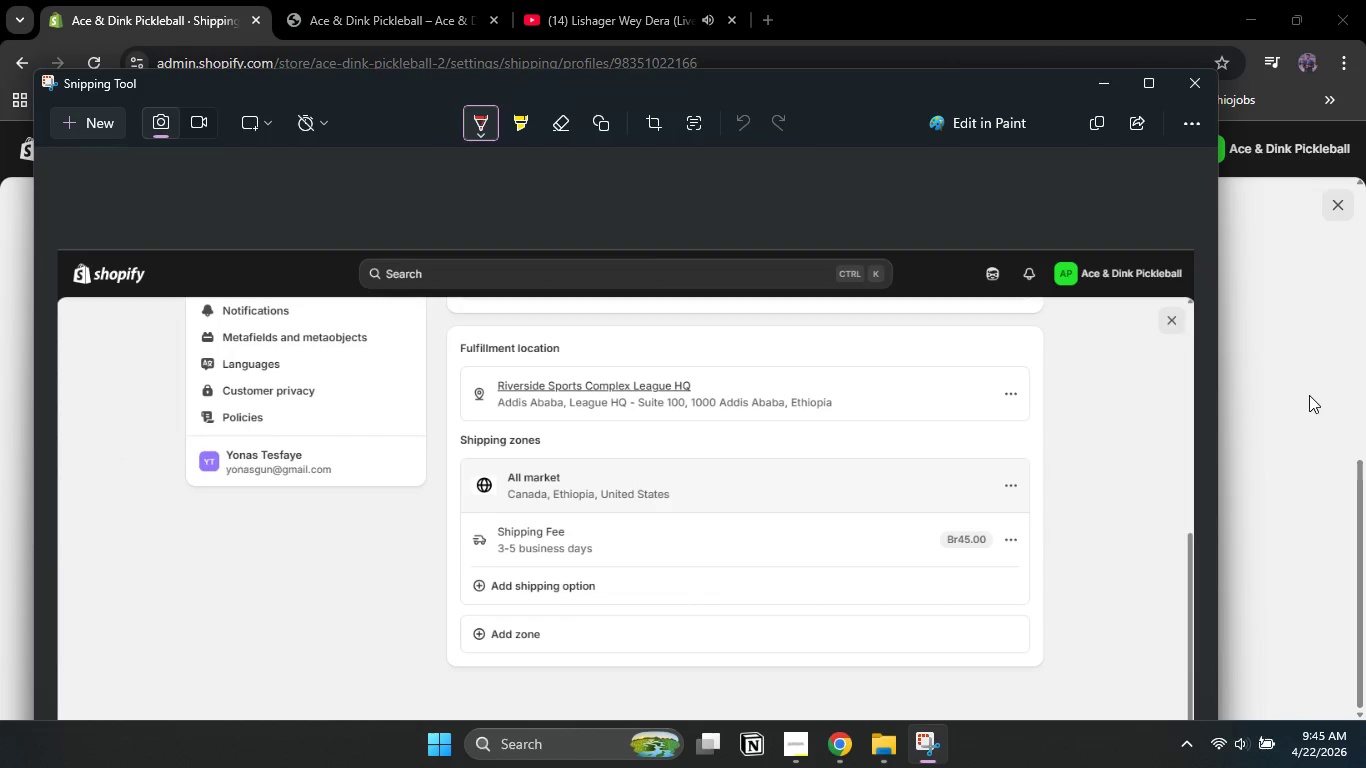 
left_click([1309, 395])
 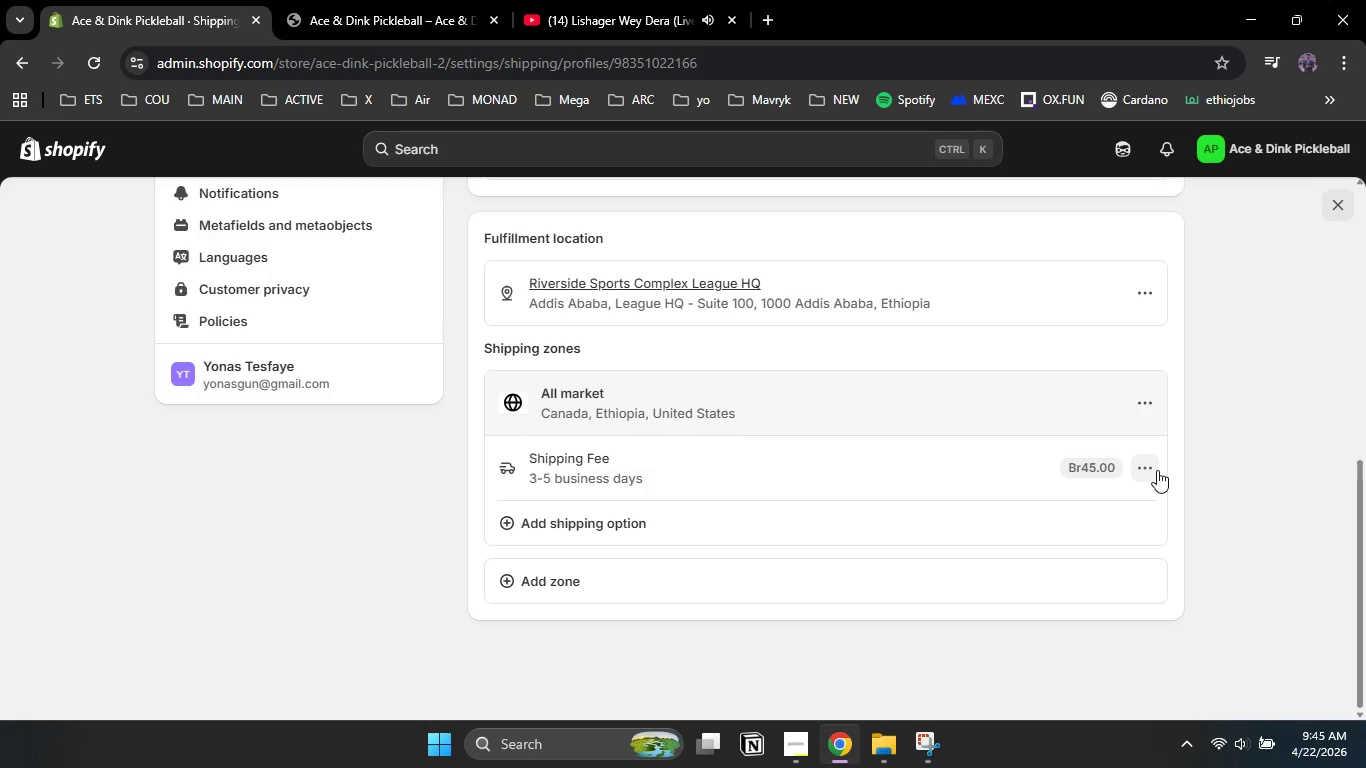 
left_click([1157, 470])
 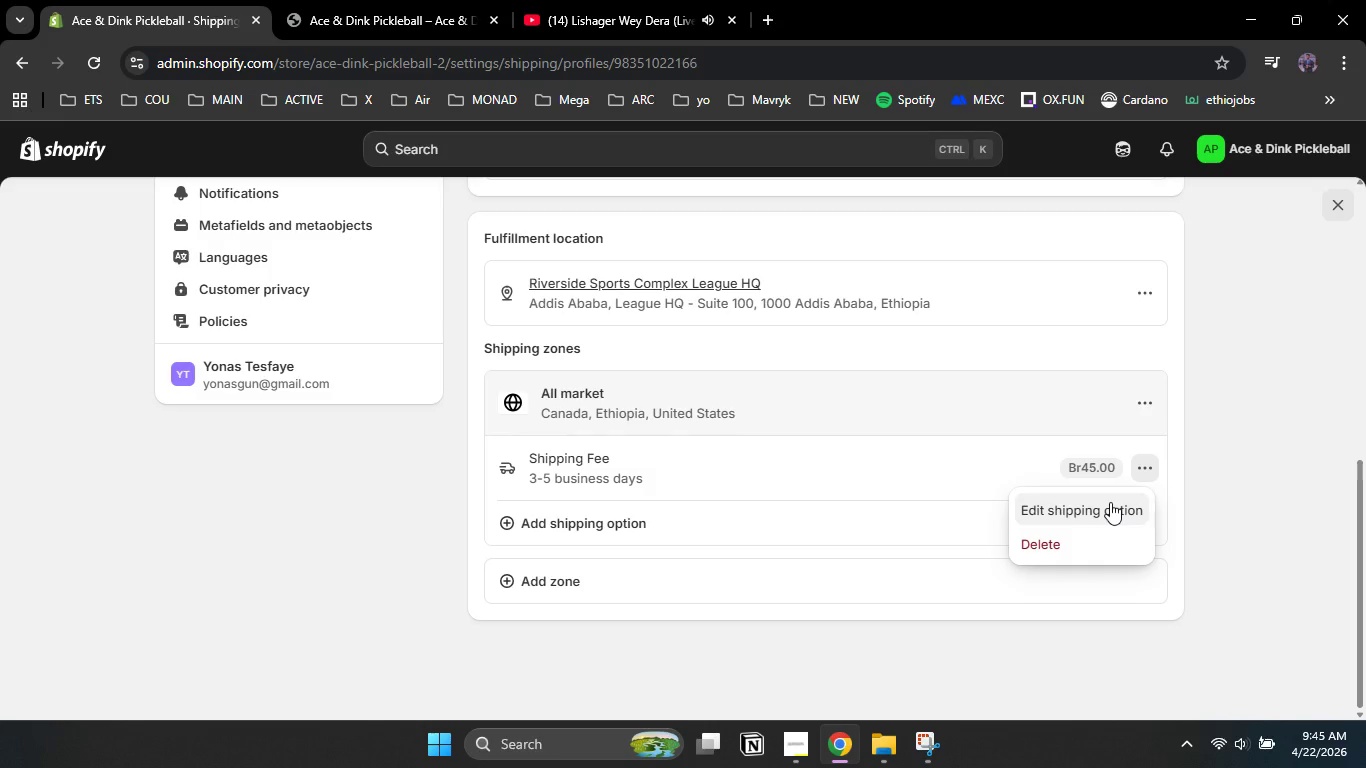 
left_click([1110, 502])
 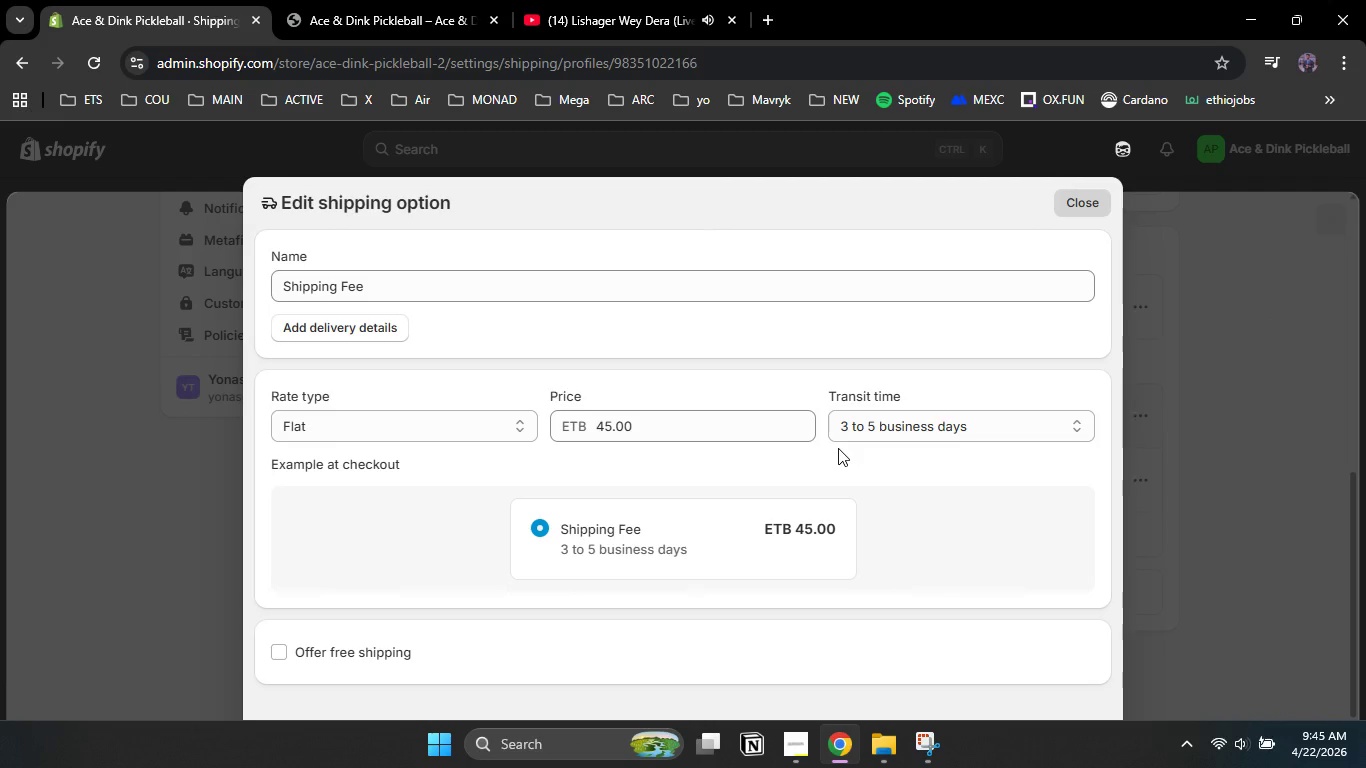 
scroll: coordinate [838, 448], scroll_direction: down, amount: 1.0
 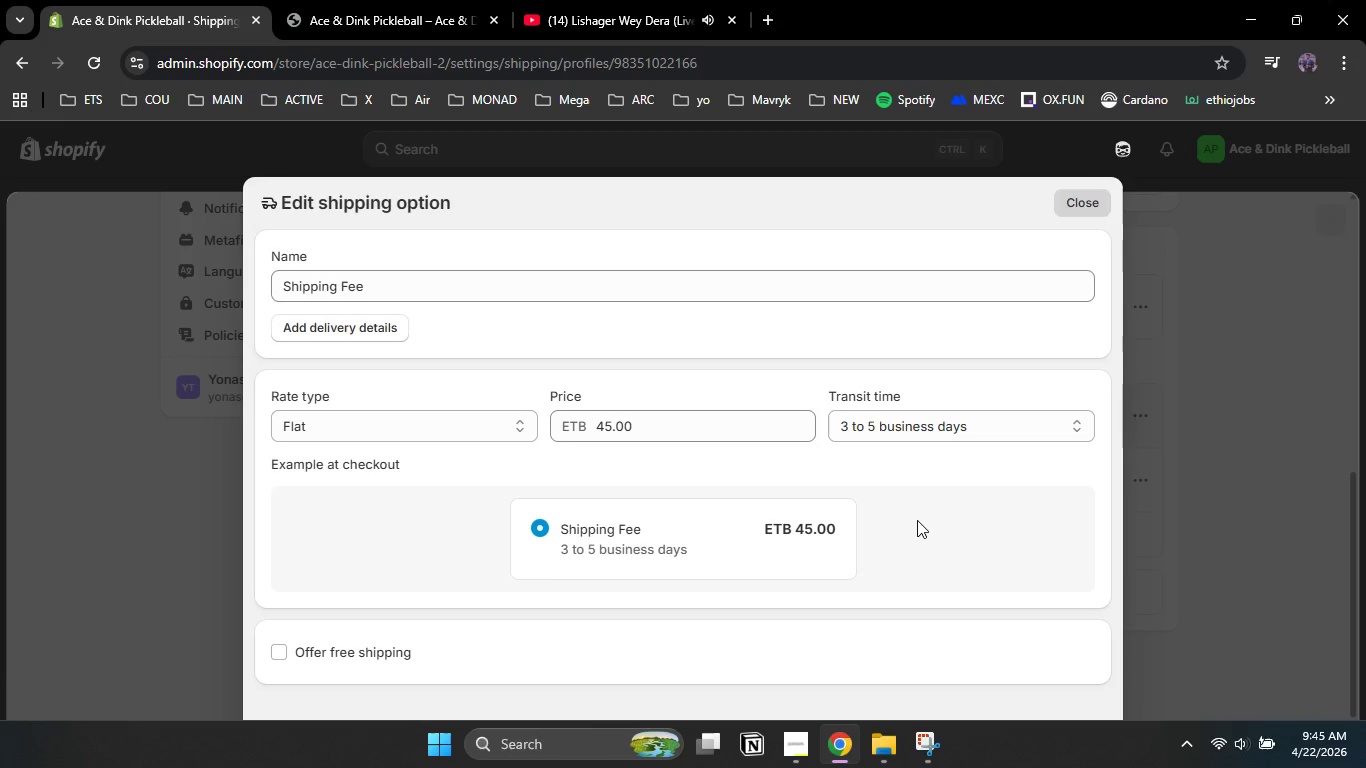 
left_click([917, 520])
 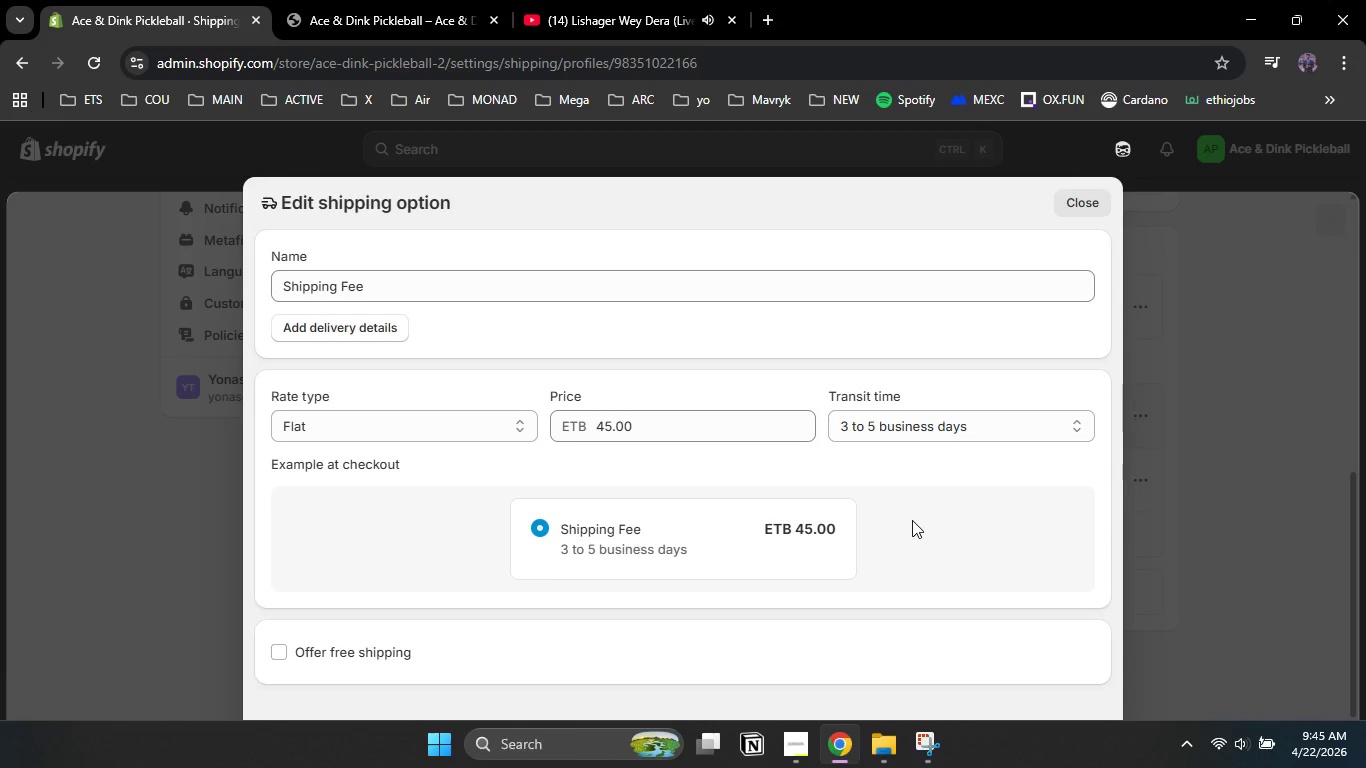 
scroll: coordinate [786, 467], scroll_direction: down, amount: 8.0
 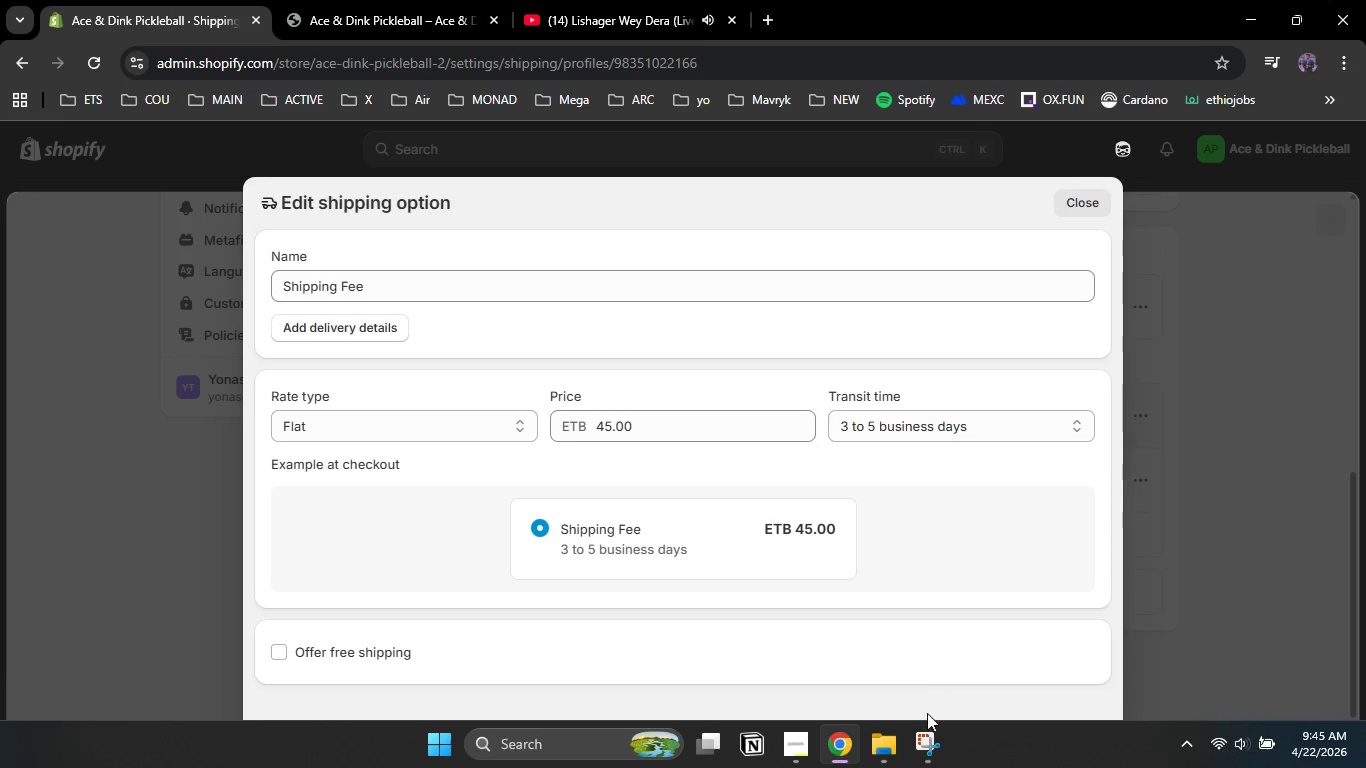 
left_click([933, 763])
 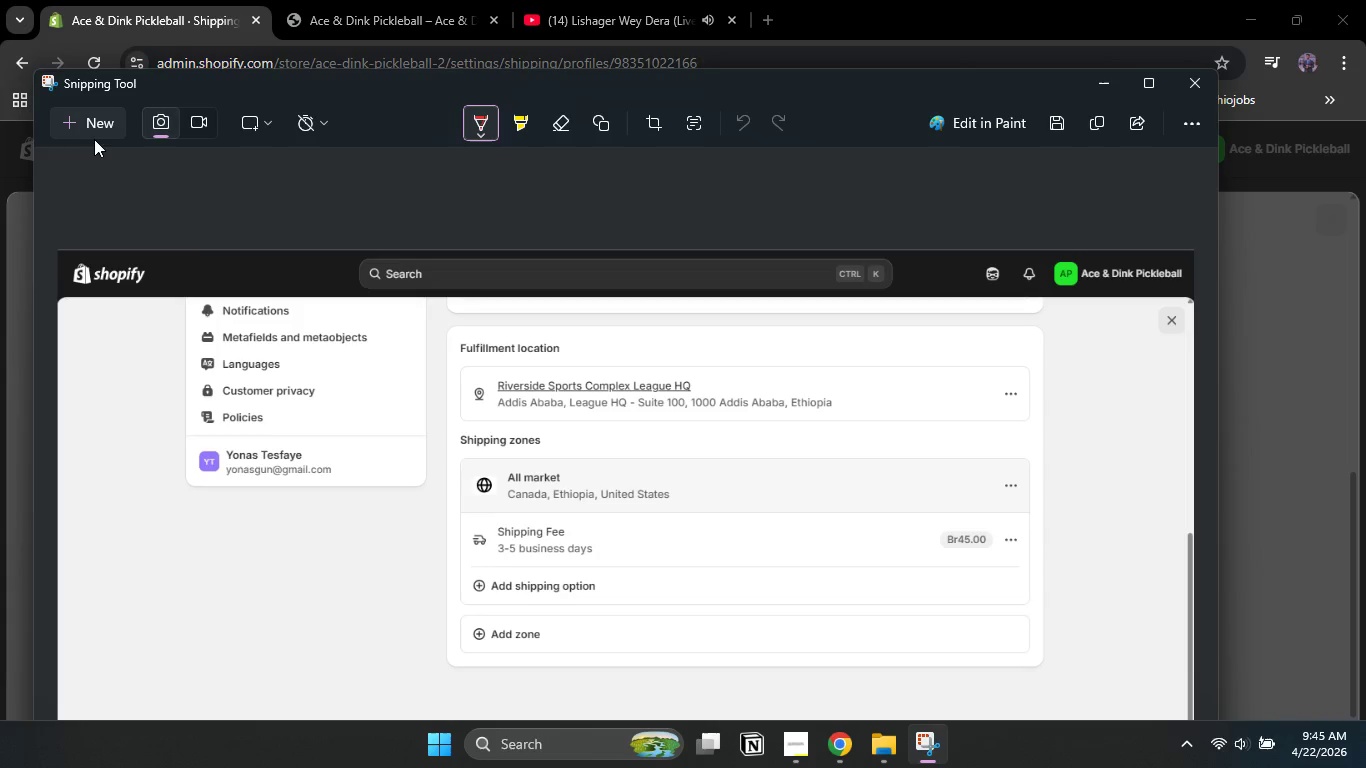 
left_click([85, 127])
 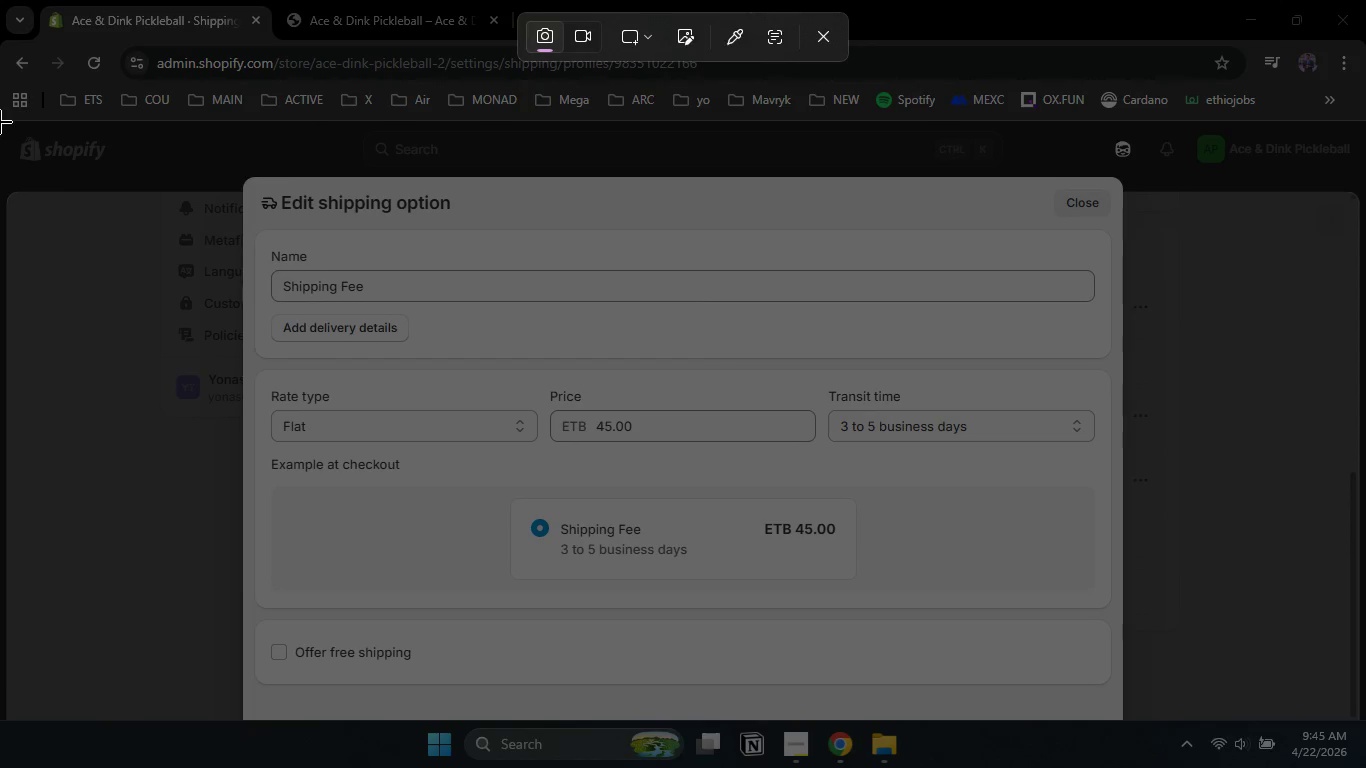 
left_click_drag(start_coordinate=[0, 118], to_coordinate=[1365, 721])
 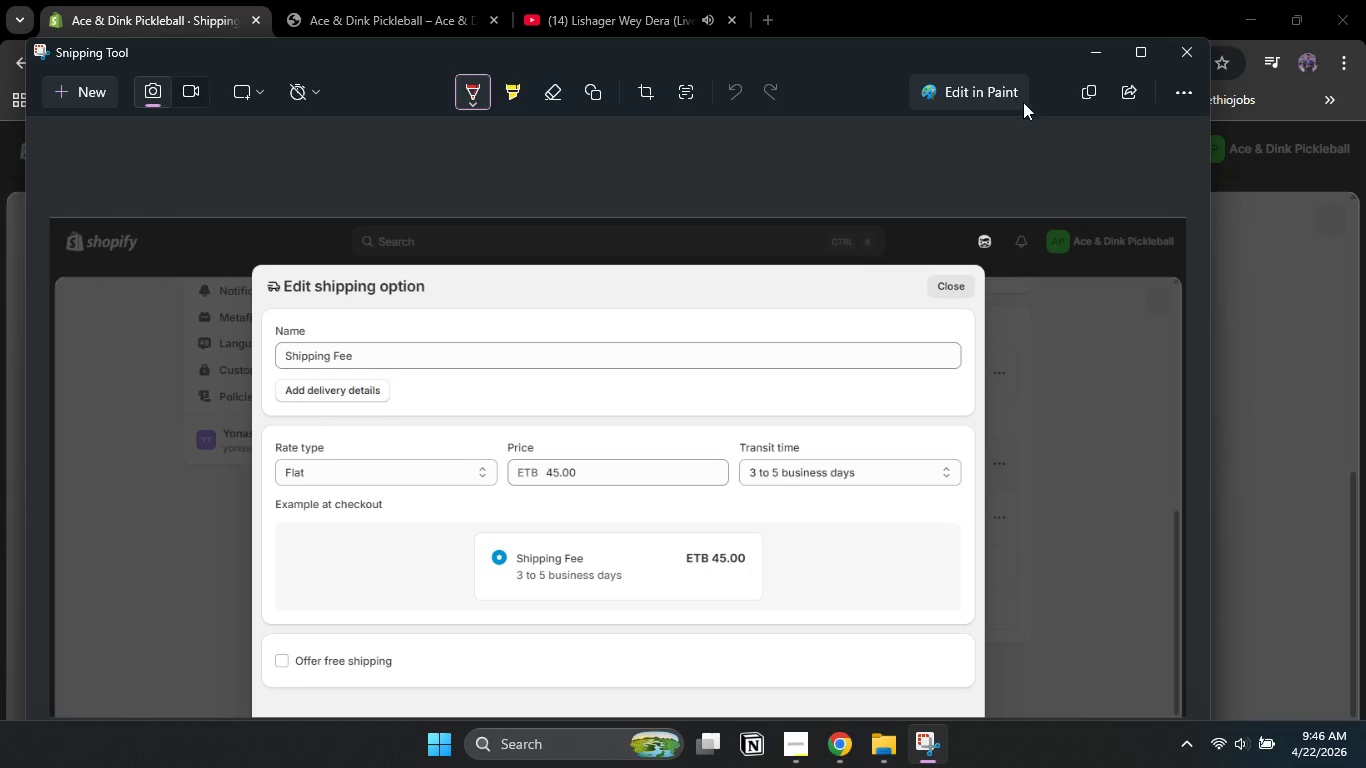 
left_click([1054, 87])
 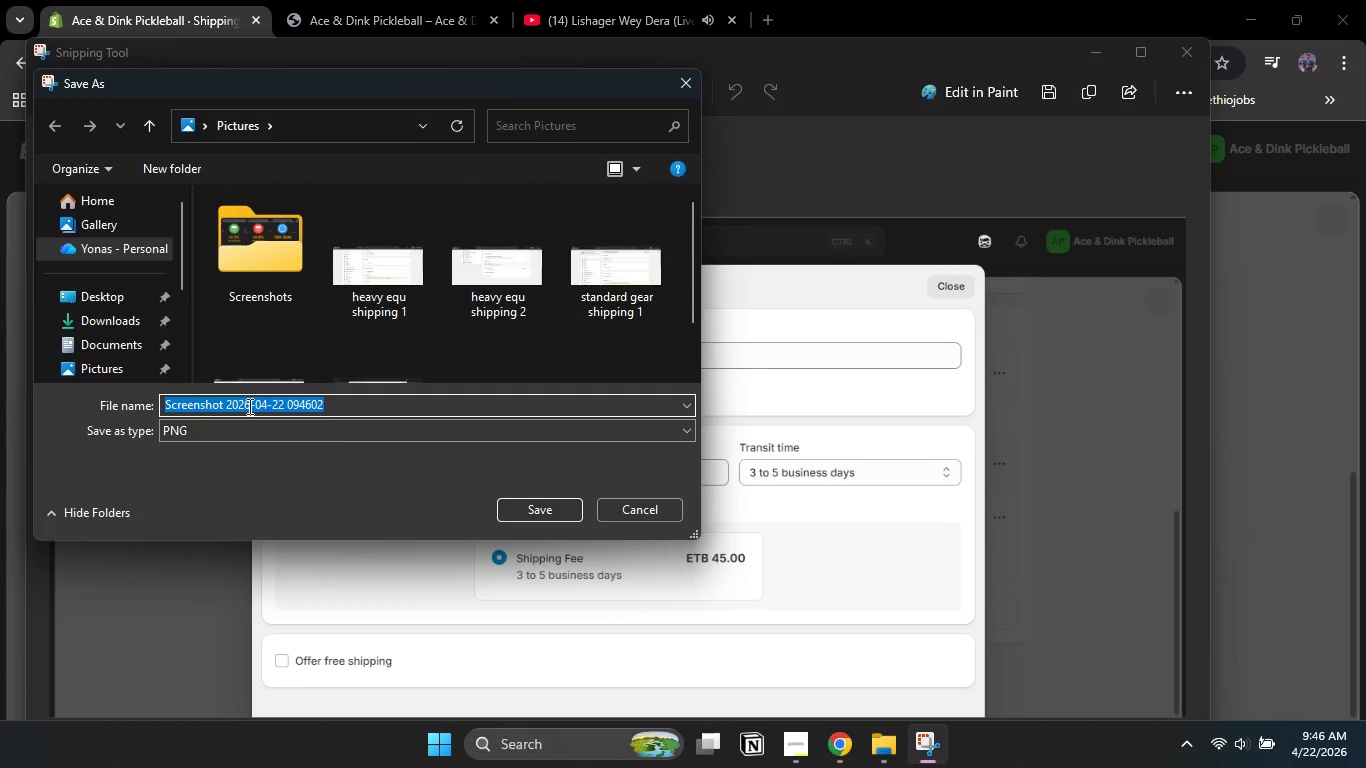 
key(H)
 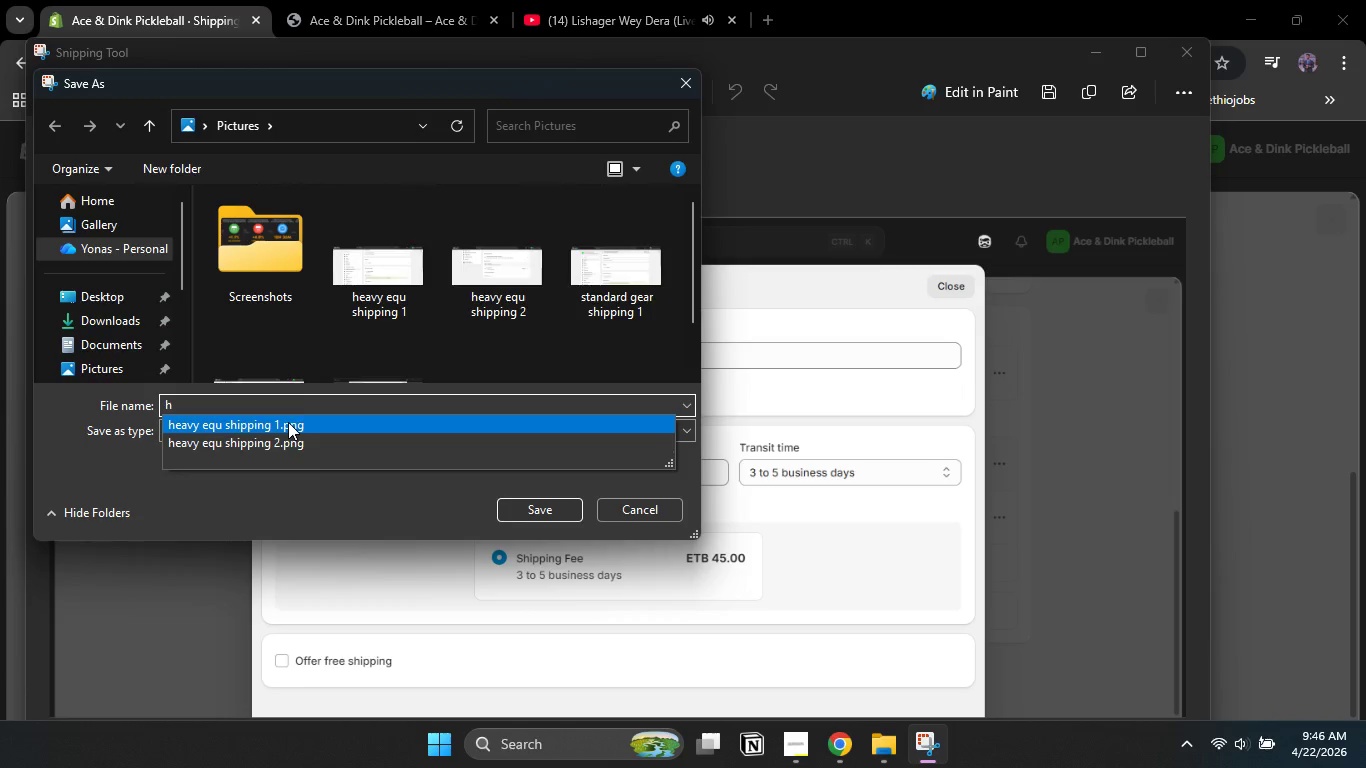 
key(ArrowDown)
 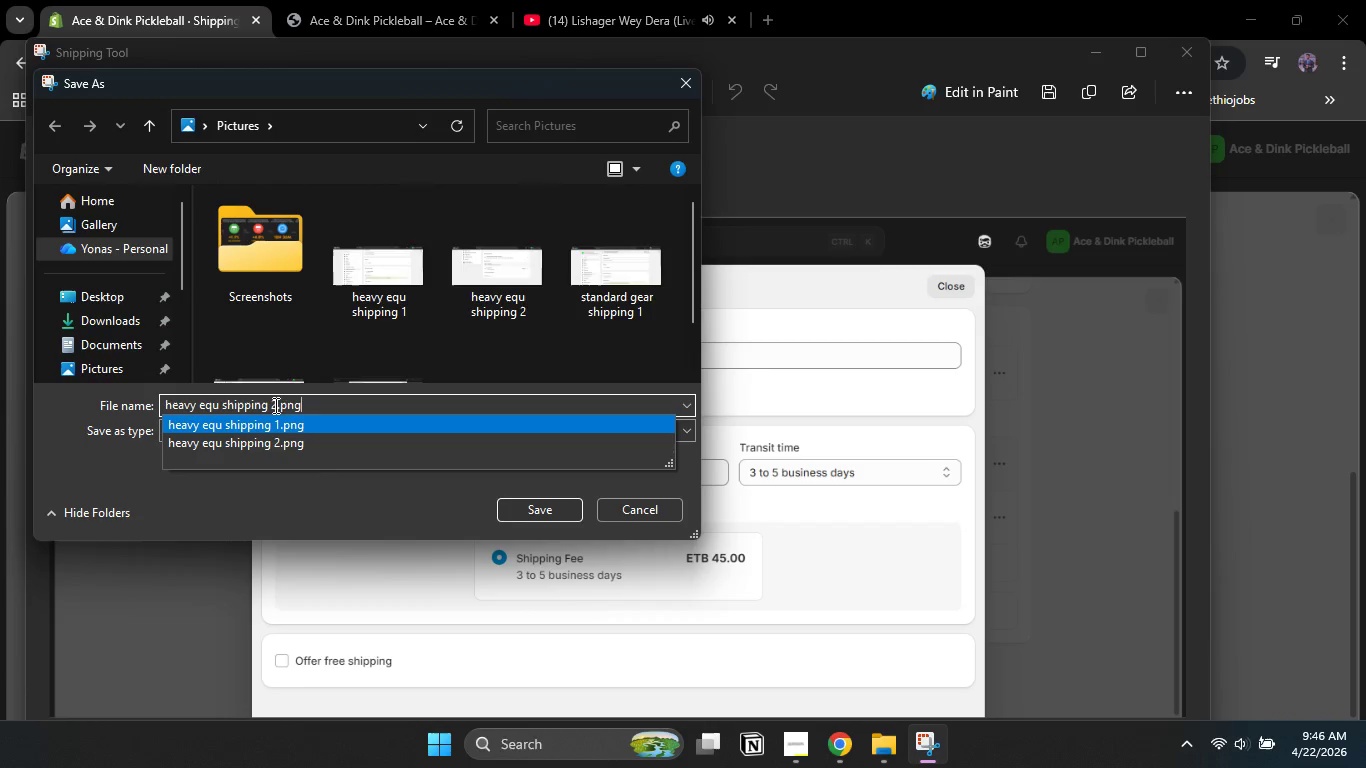 
left_click([278, 408])
 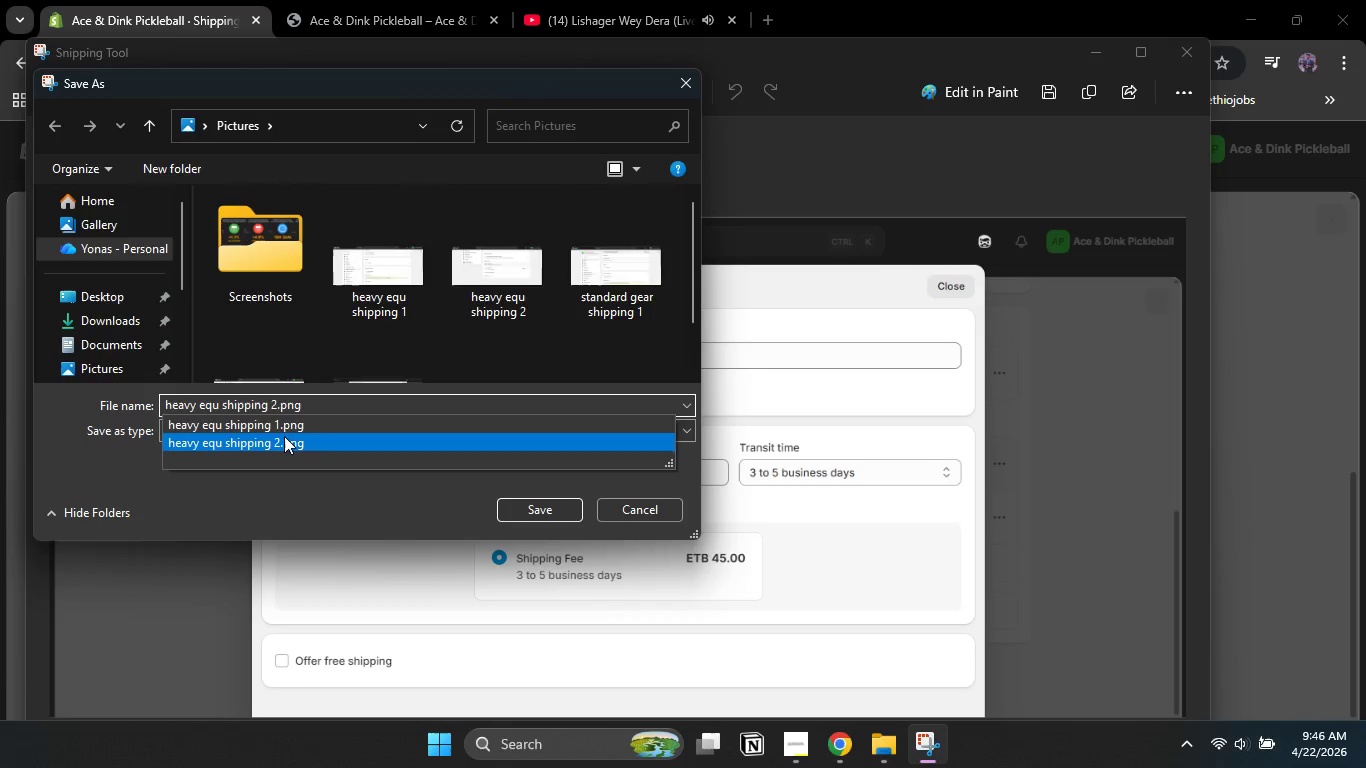 
key(Backspace)
 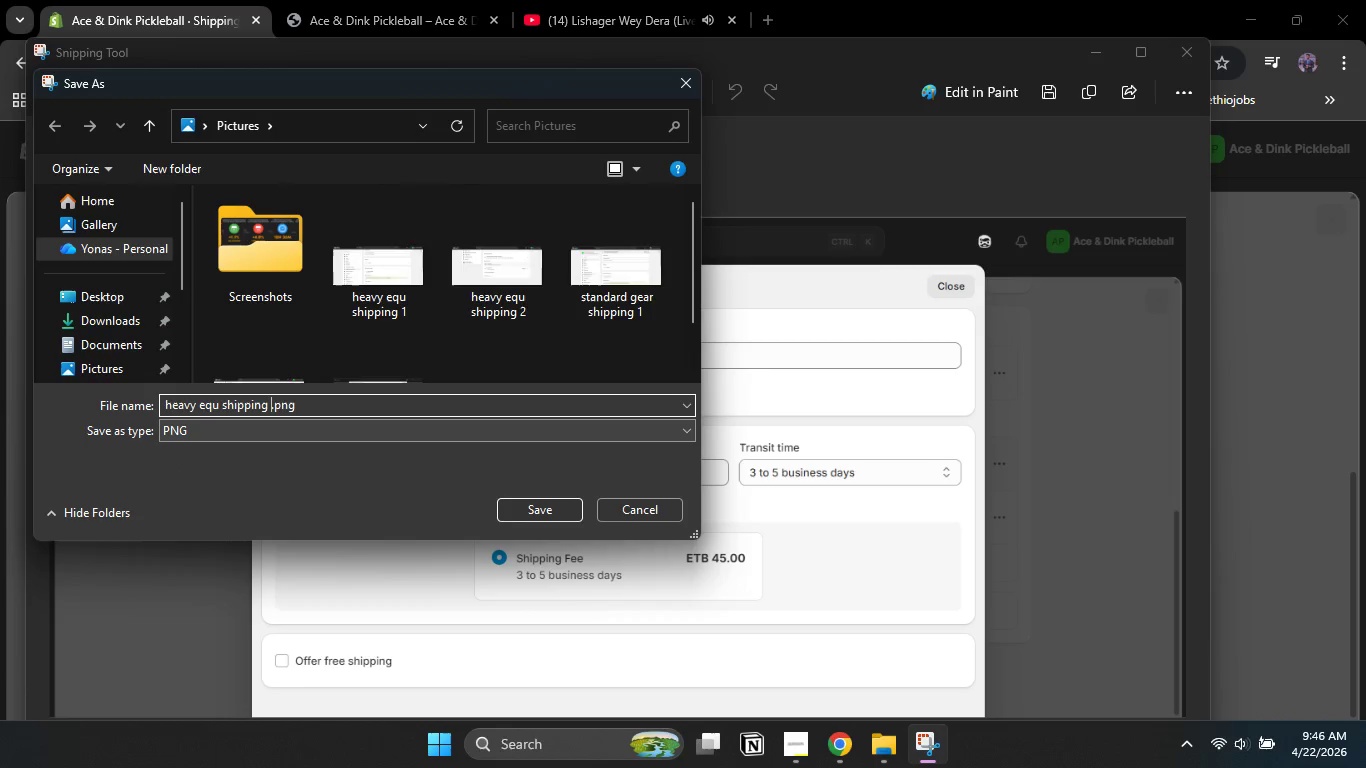 
key(Numpad3)
 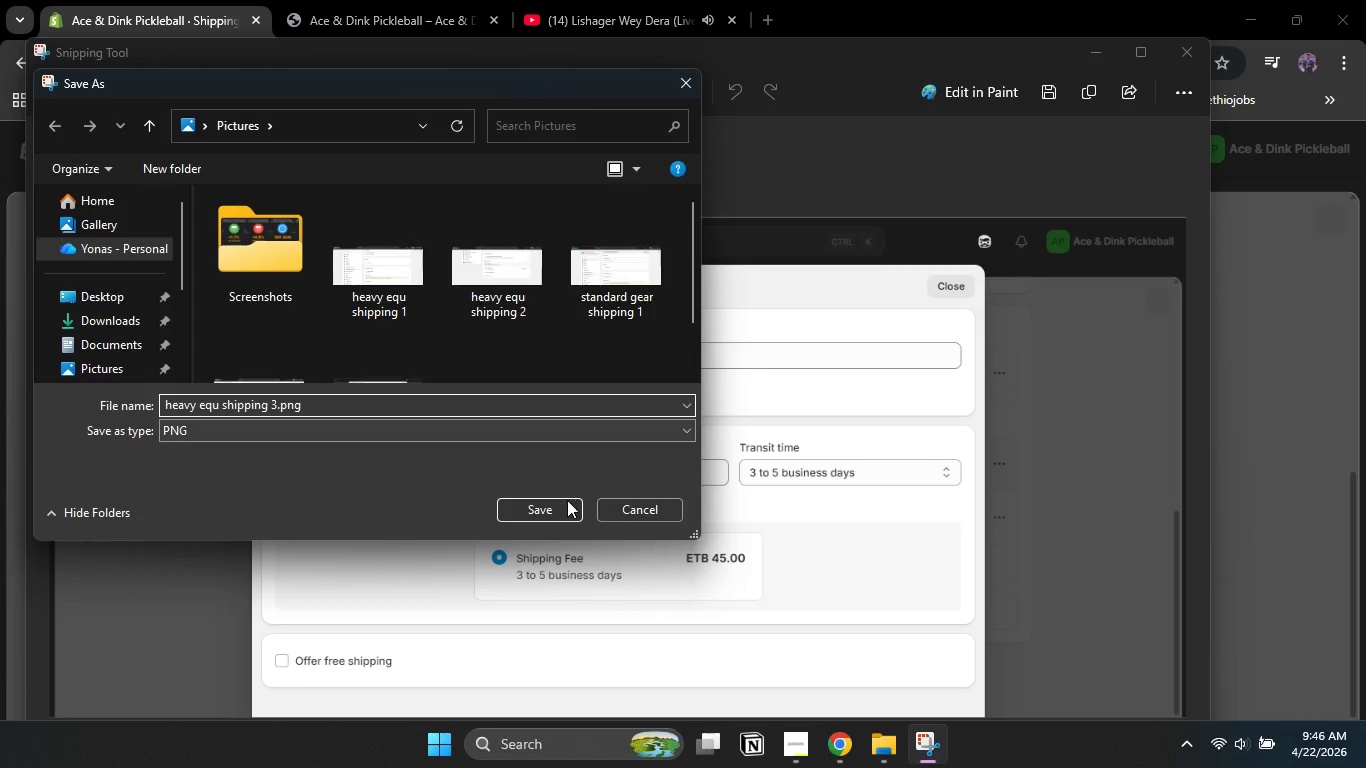 
left_click([567, 500])
 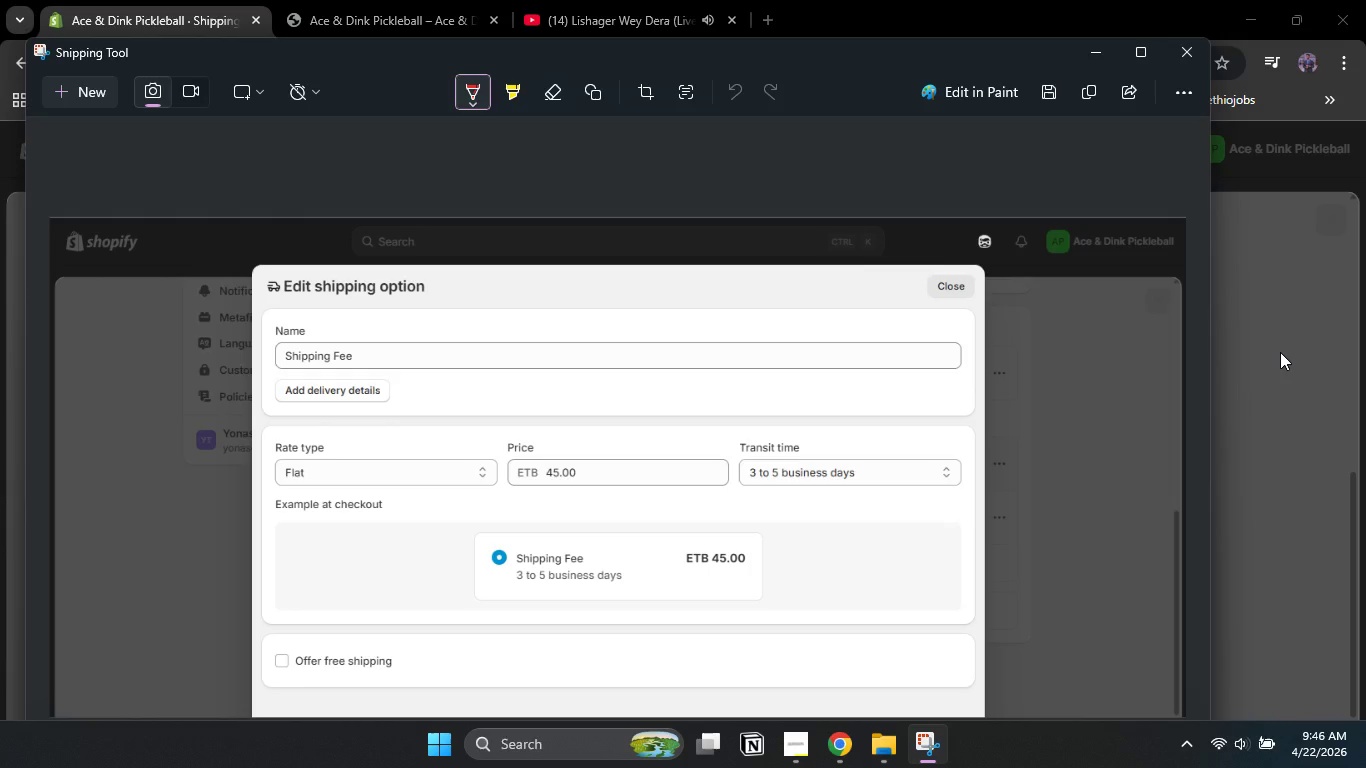 
left_click([1280, 352])
 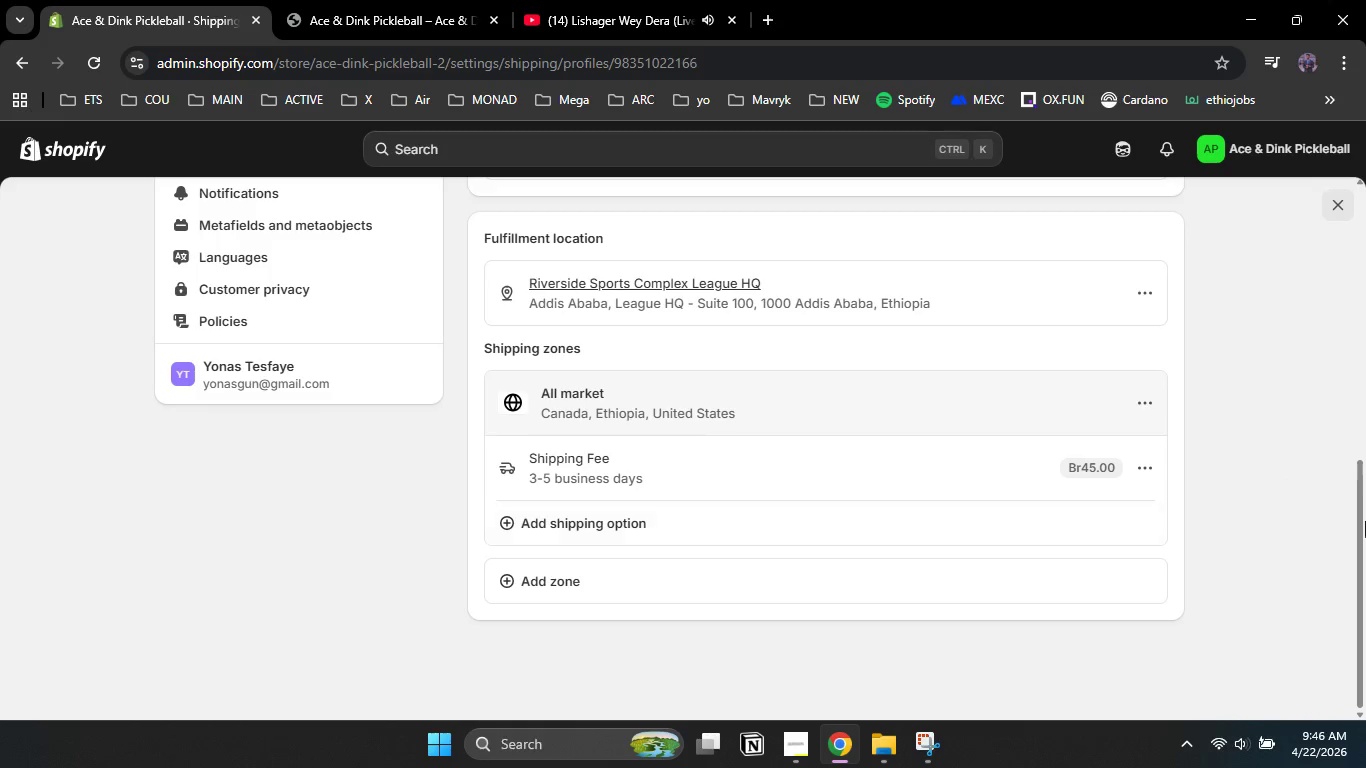 
left_click_drag(start_coordinate=[1358, 534], to_coordinate=[1353, 345])
 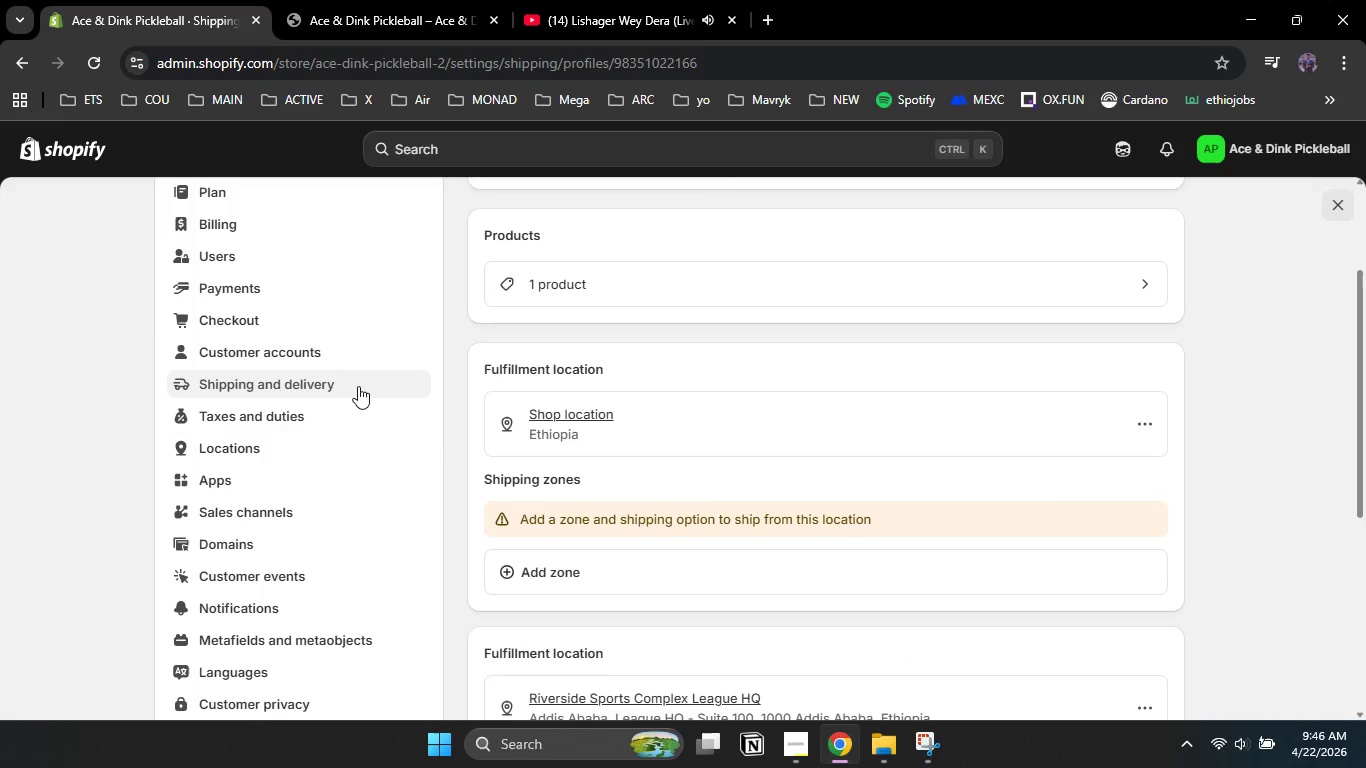 
left_click([351, 380])
 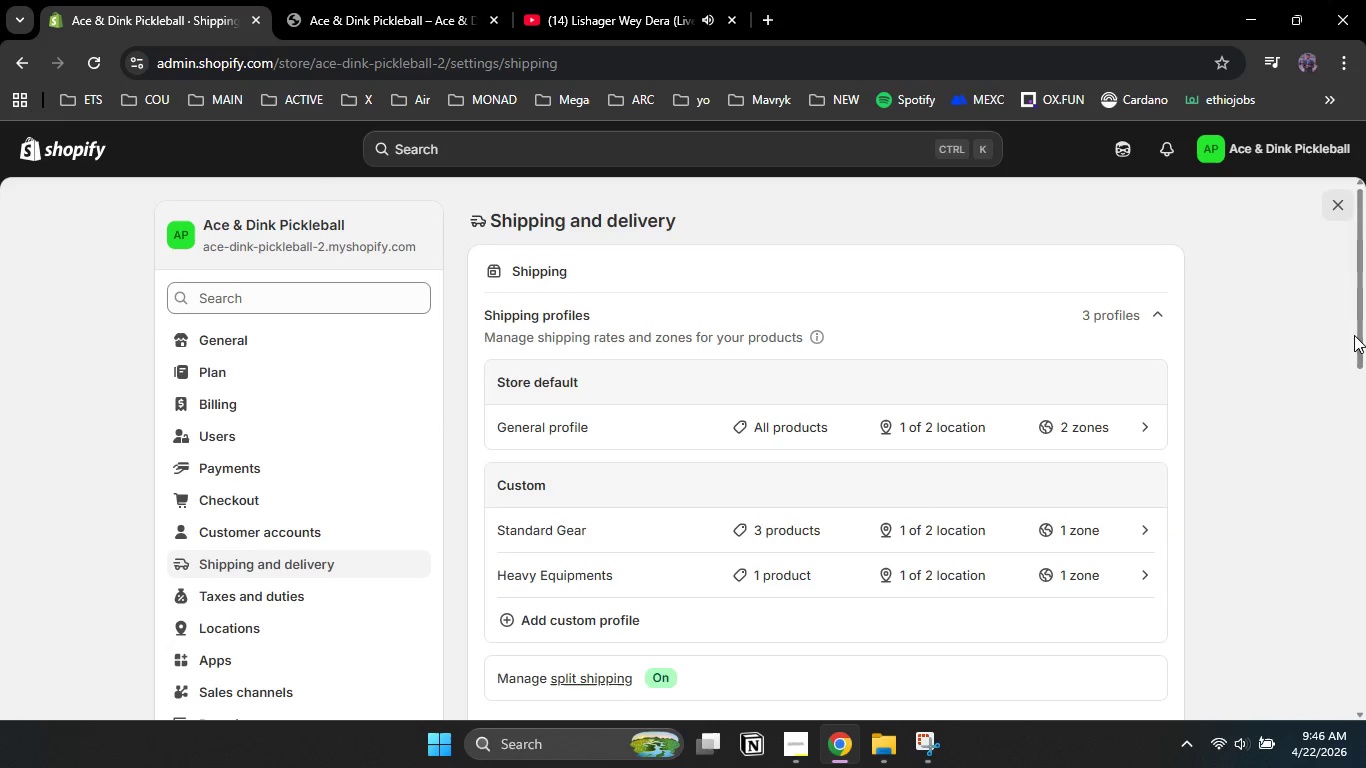 
left_click_drag(start_coordinate=[1360, 340], to_coordinate=[1365, 564])
 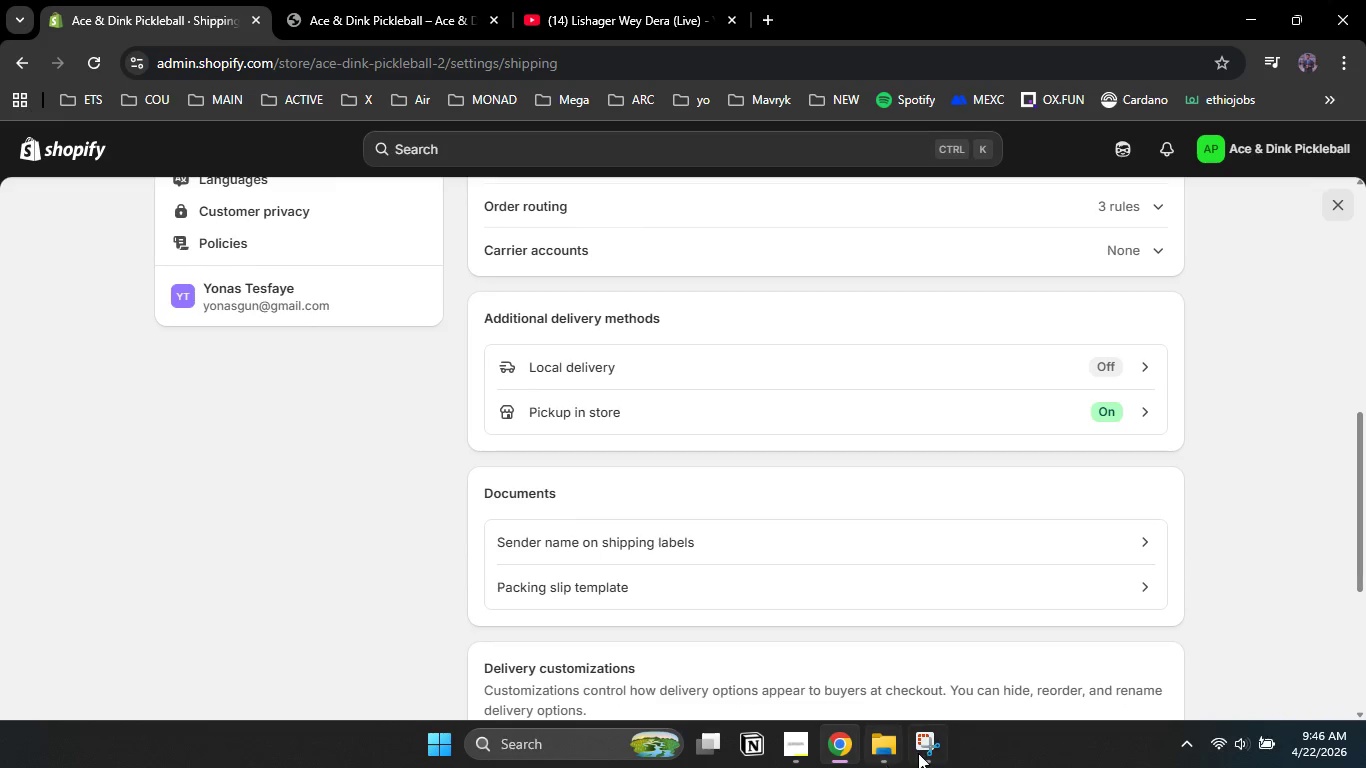 
left_click([920, 752])
 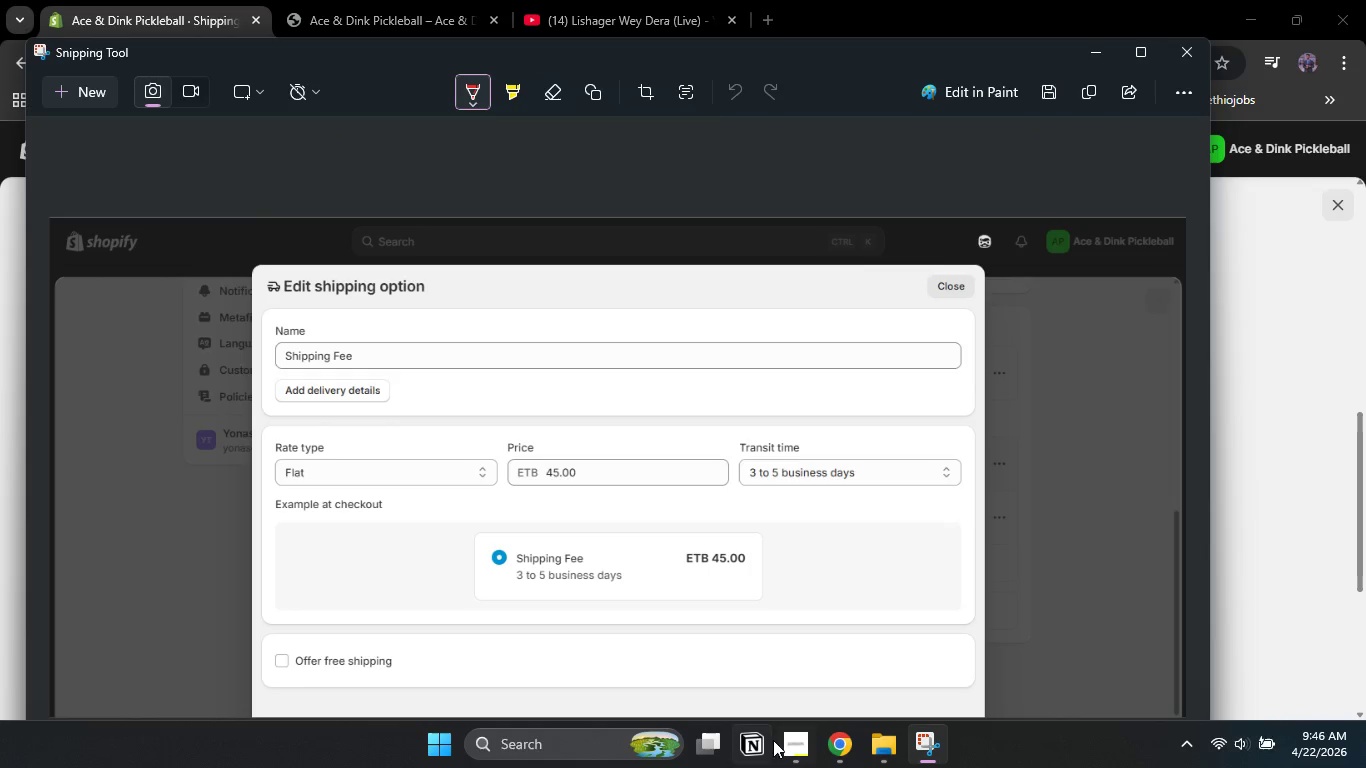 
left_click([800, 749])